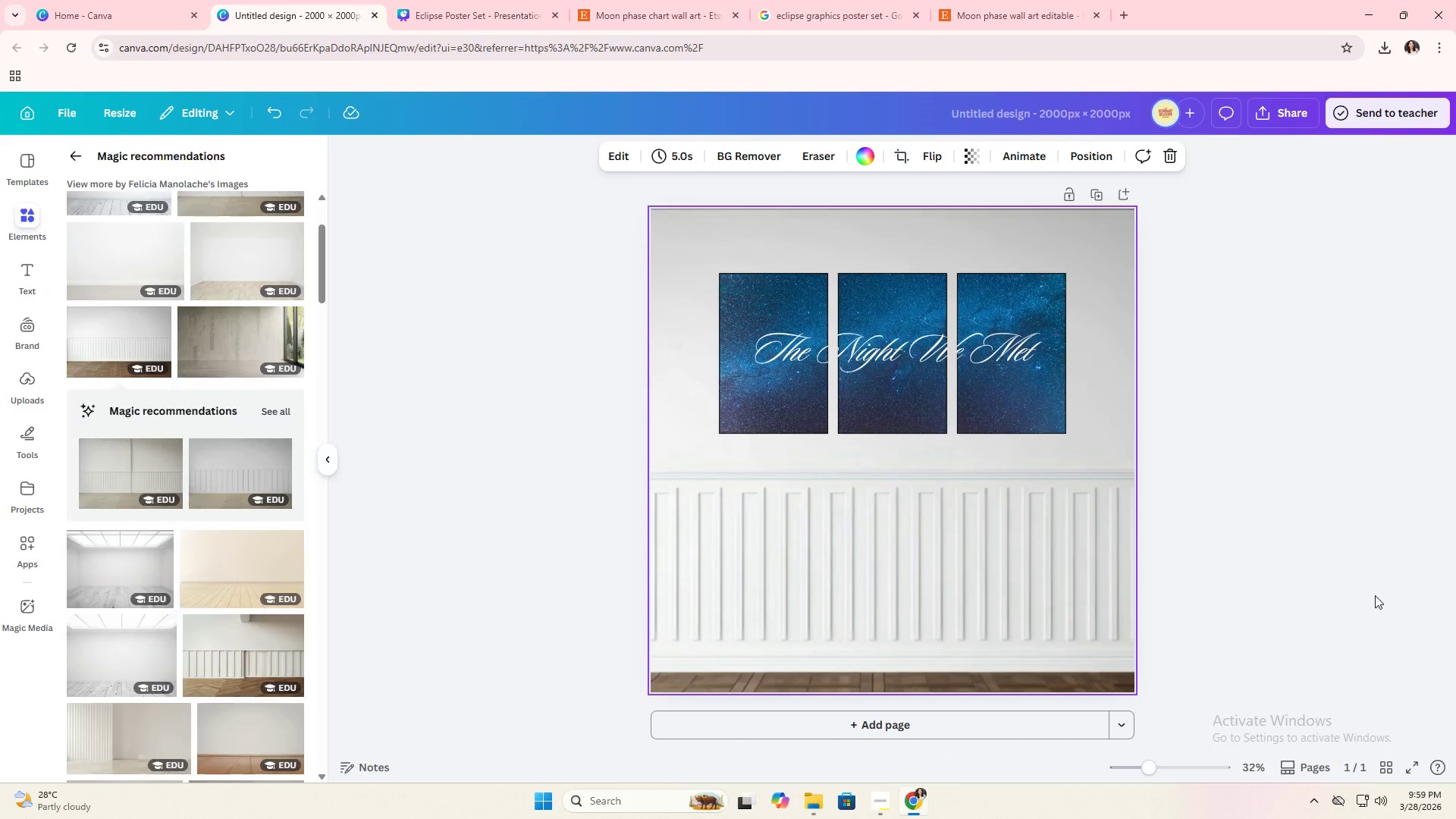 
double_click([1375, 595])
 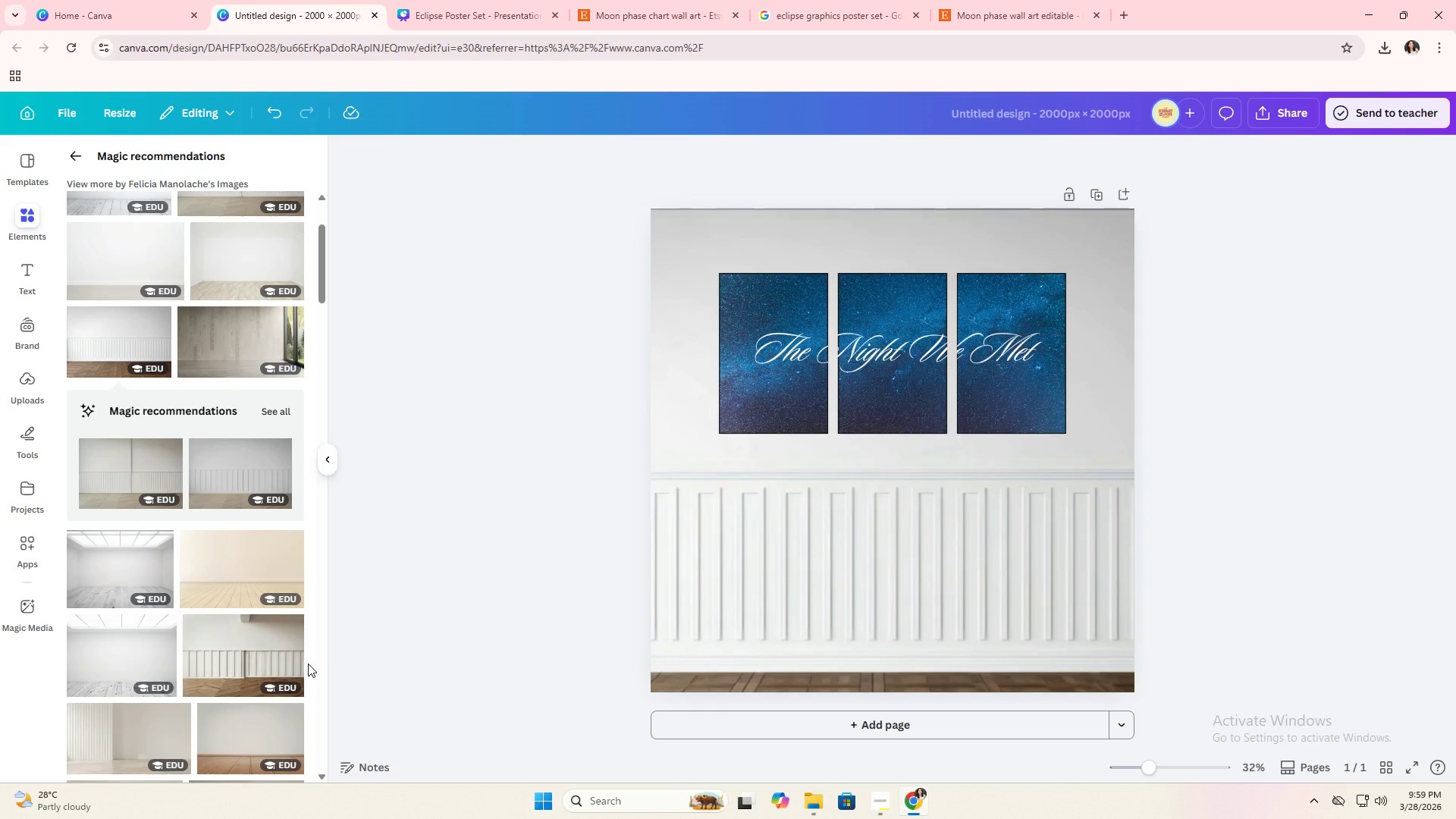 
scroll: coordinate [236, 518], scroll_direction: down, amount: 8.0
 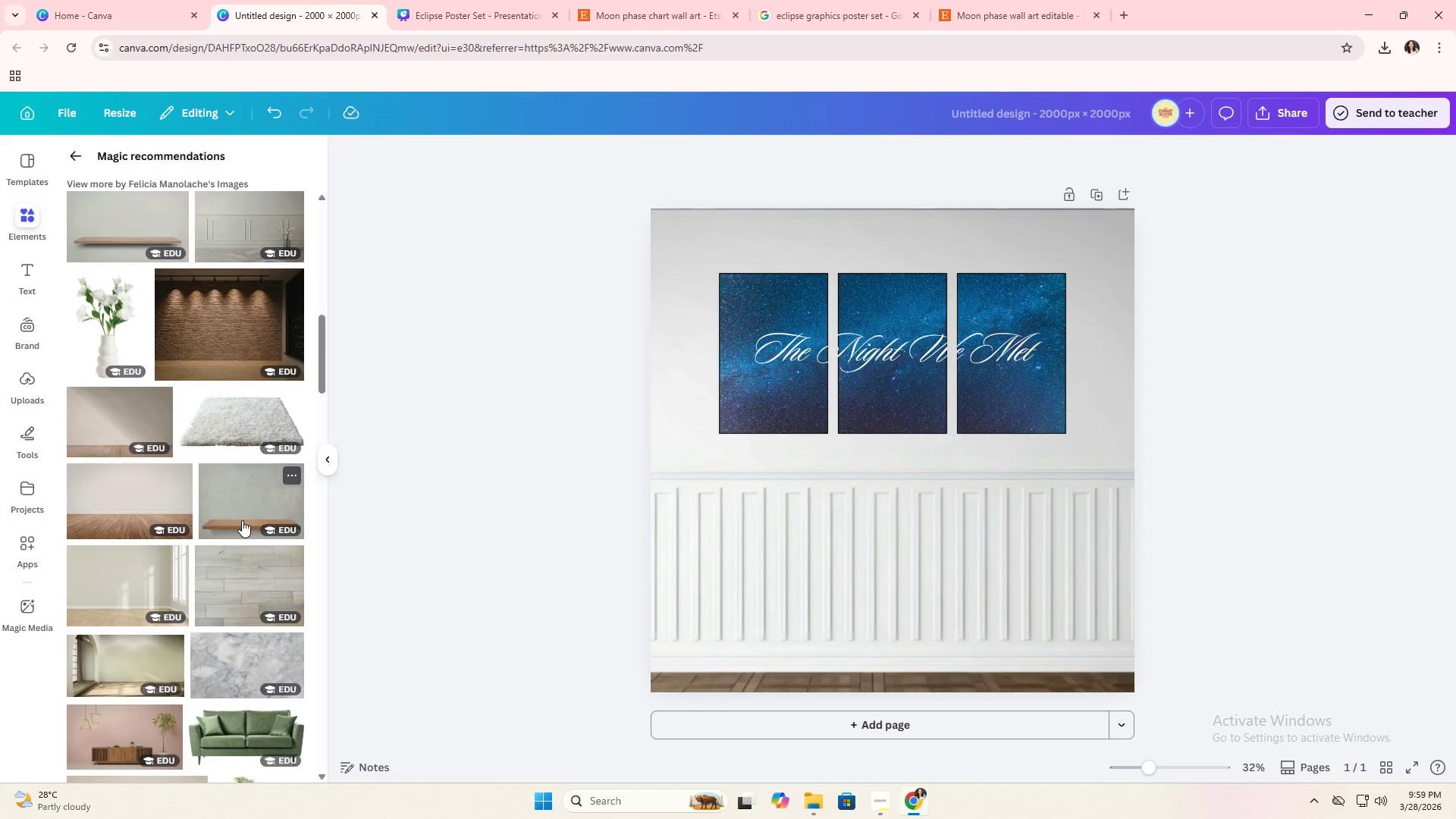 
left_click_drag(start_coordinate=[145, 519], to_coordinate=[670, 571])
 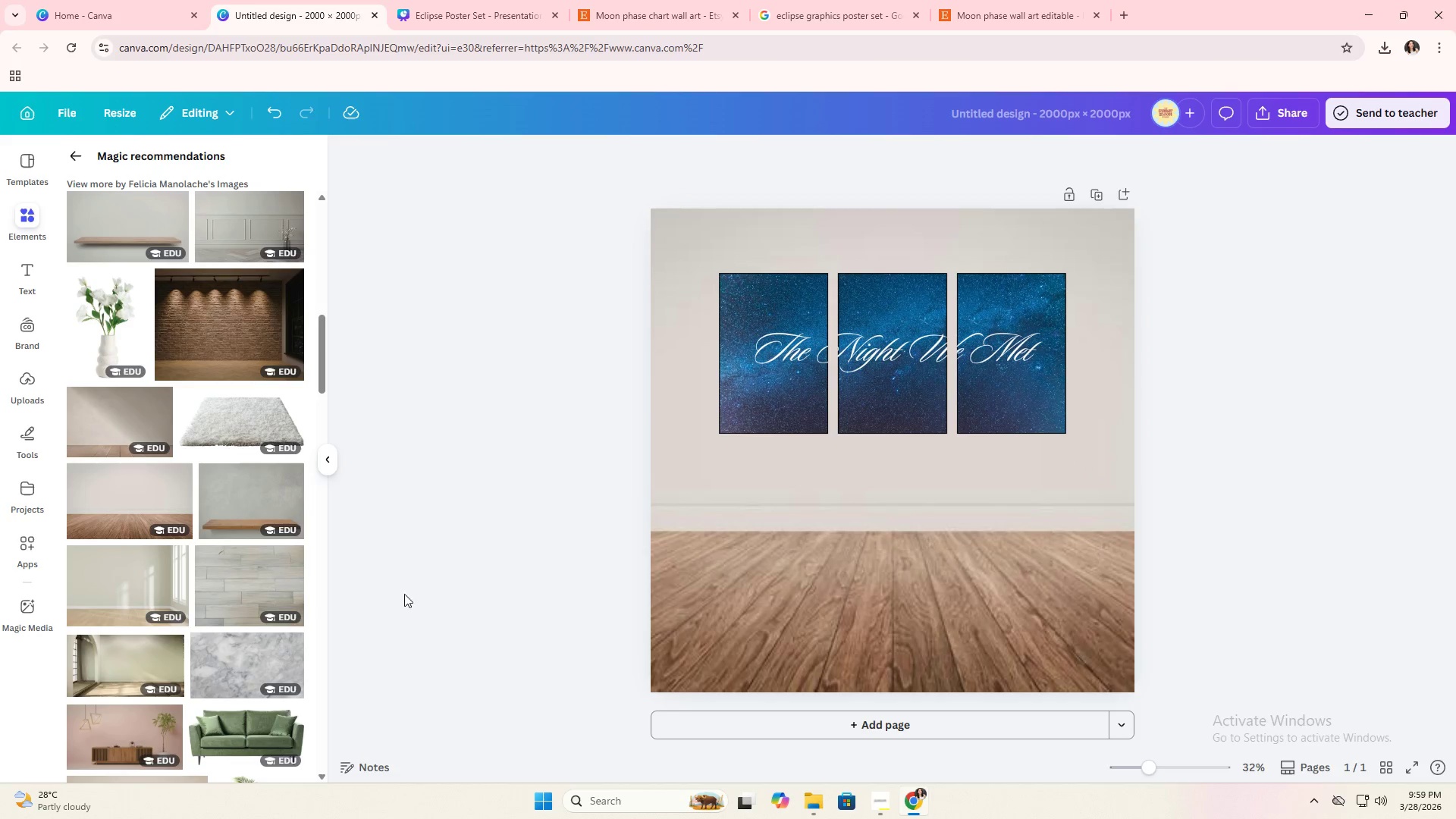 
scroll: coordinate [235, 552], scroll_direction: down, amount: 2.0
 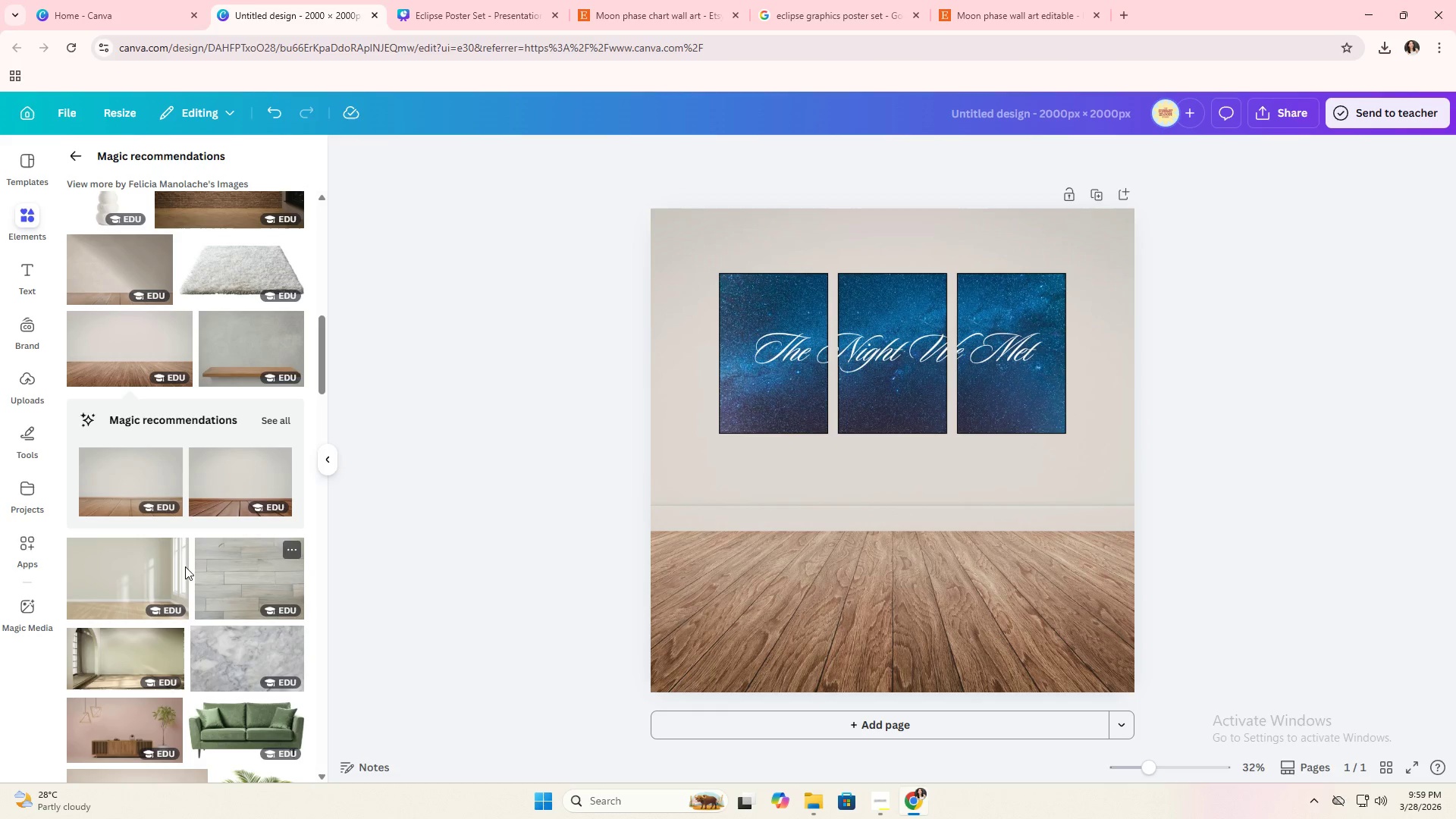 
left_click_drag(start_coordinate=[137, 577], to_coordinate=[674, 638])
 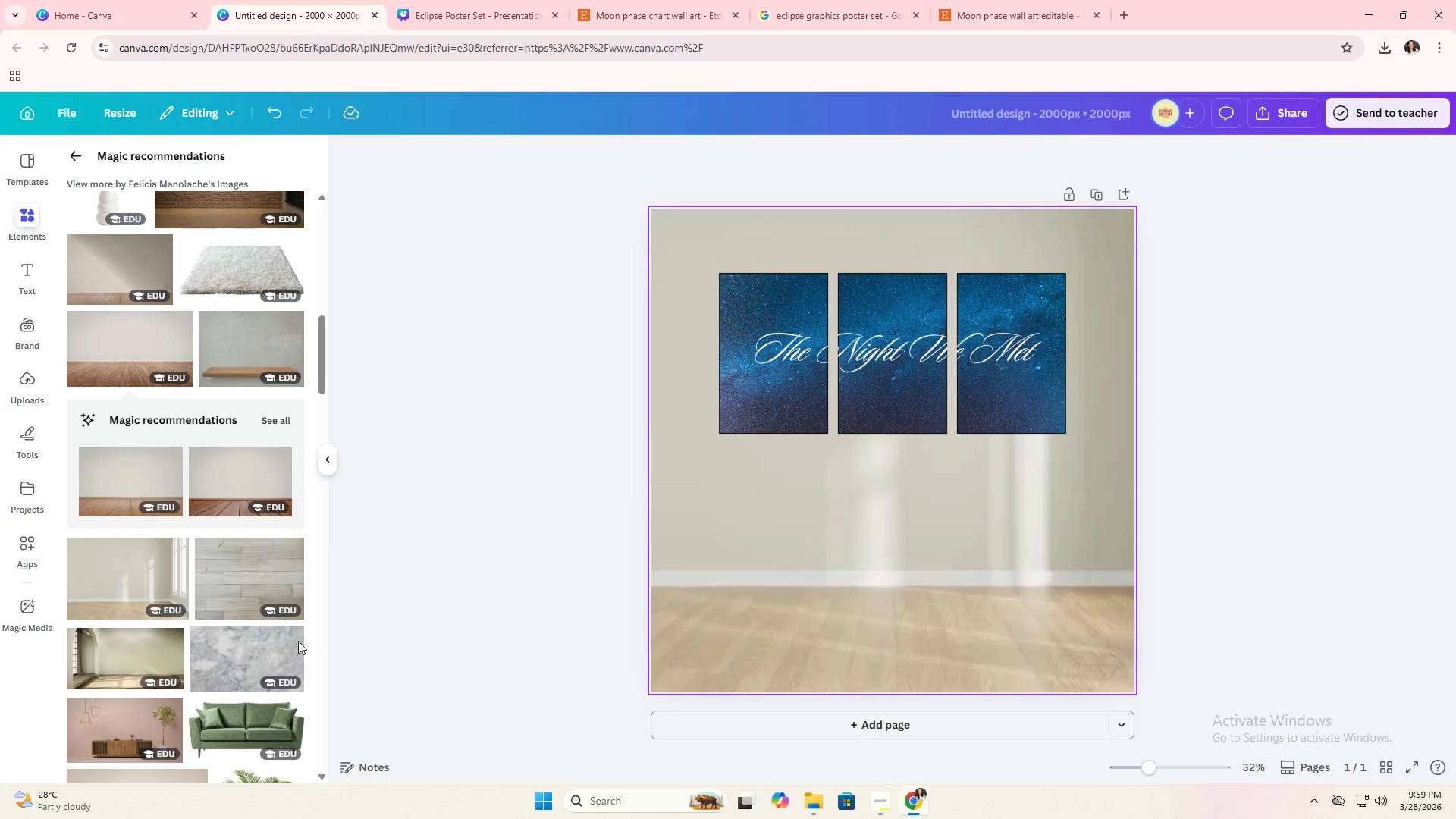 
scroll: coordinate [163, 594], scroll_direction: down, amount: 12.0
 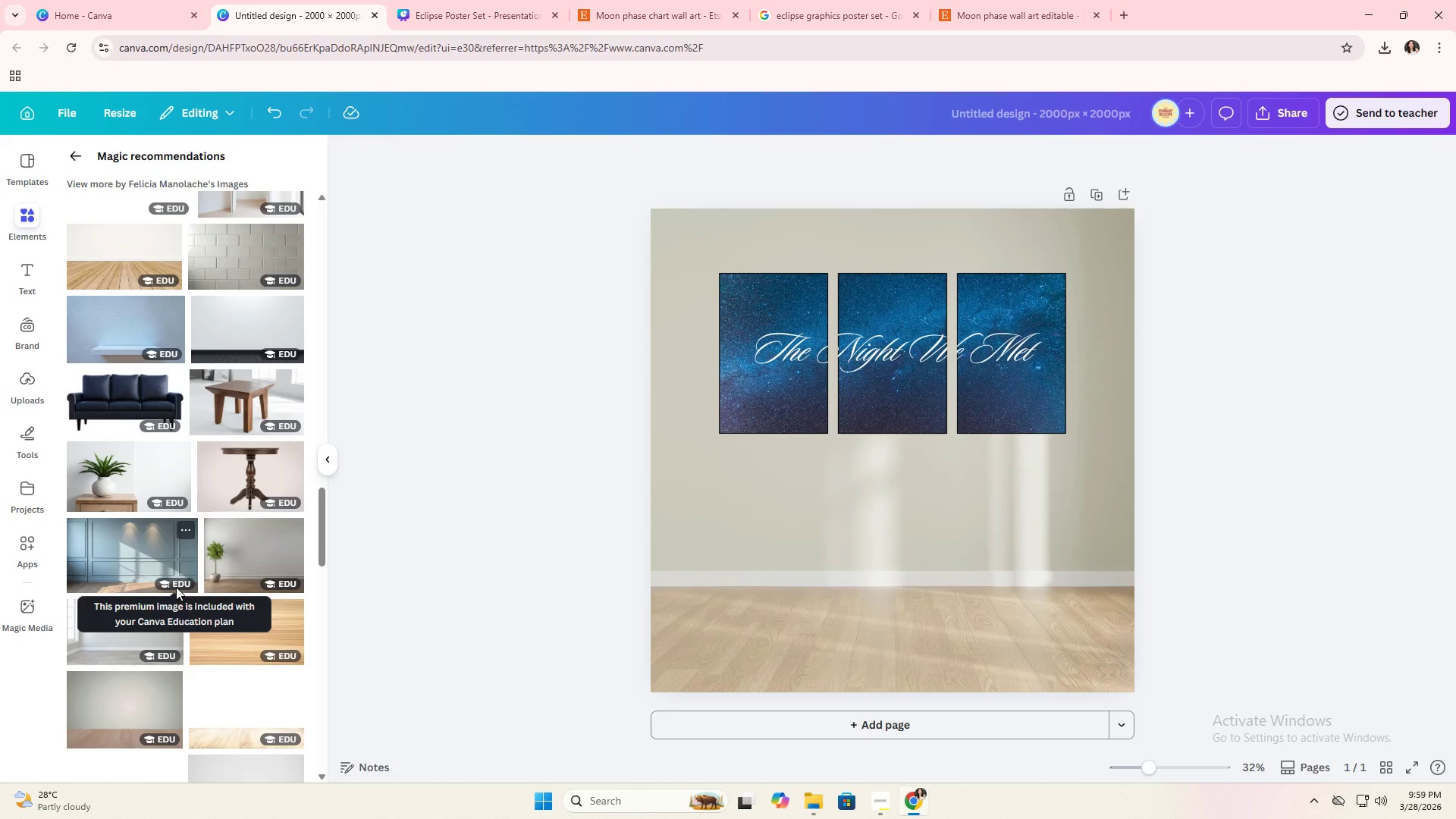 
left_click_drag(start_coordinate=[130, 560], to_coordinate=[679, 588])
 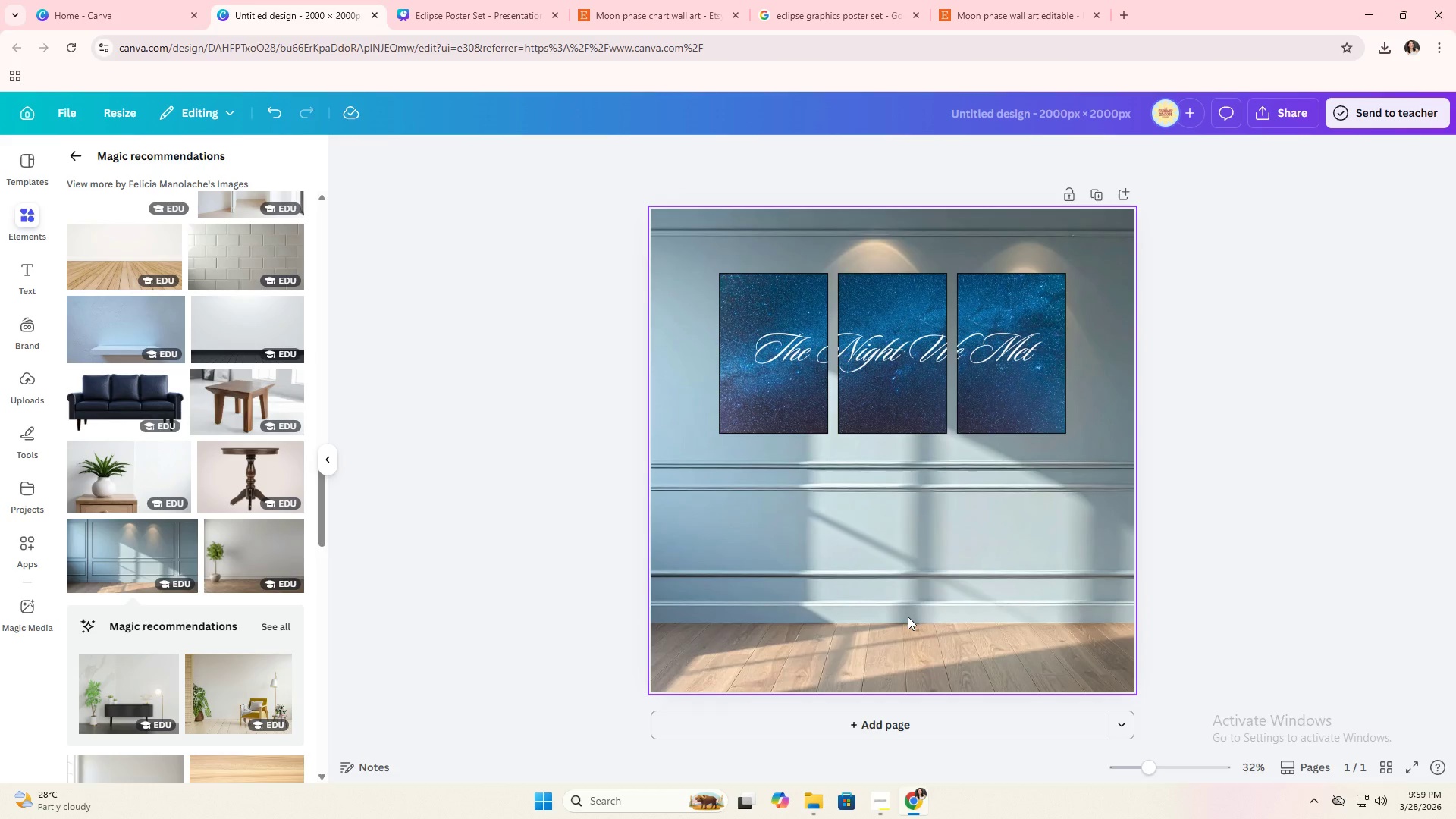 
double_click([908, 617])
 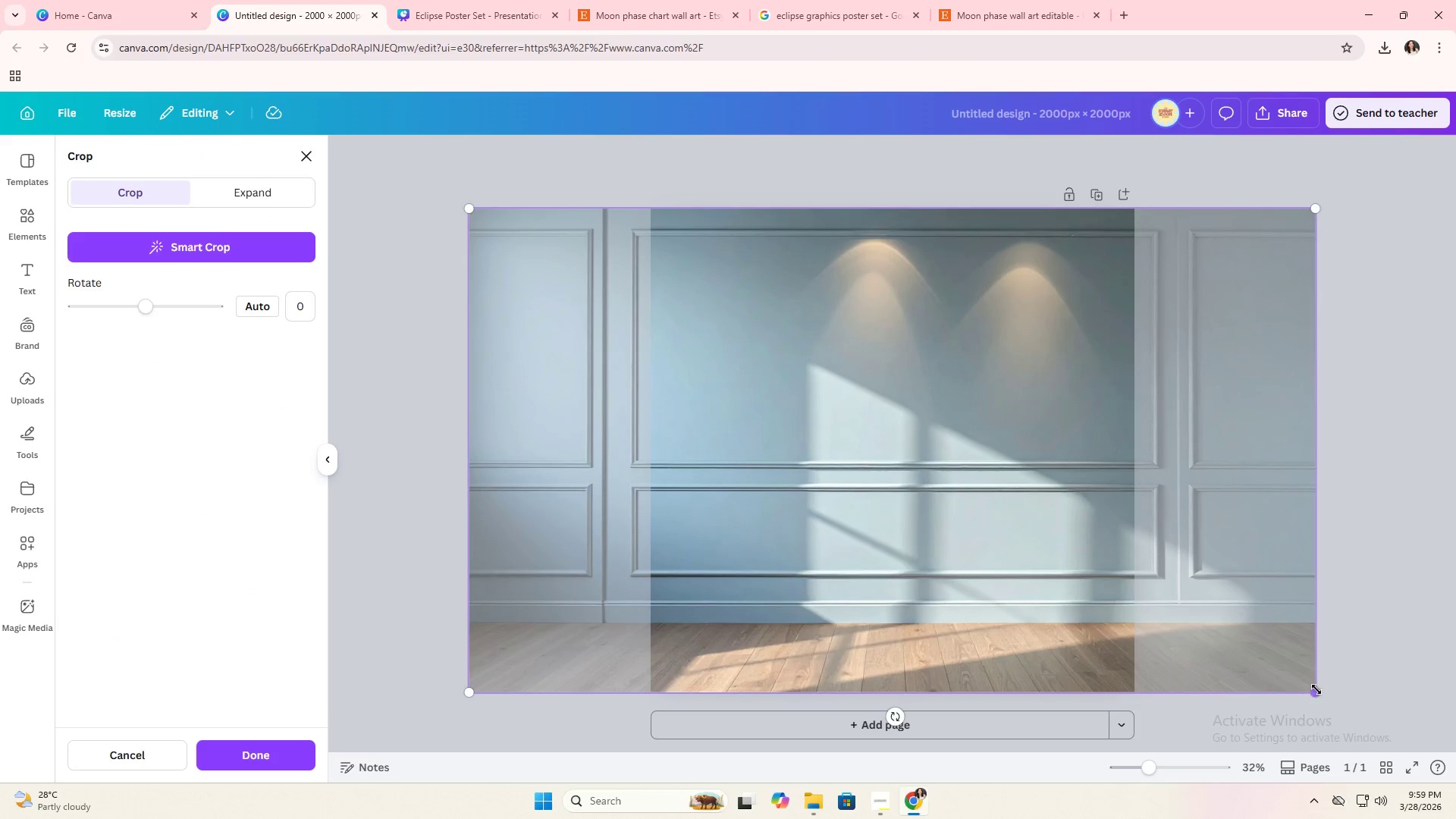 
left_click_drag(start_coordinate=[1318, 692], to_coordinate=[1432, 761])
 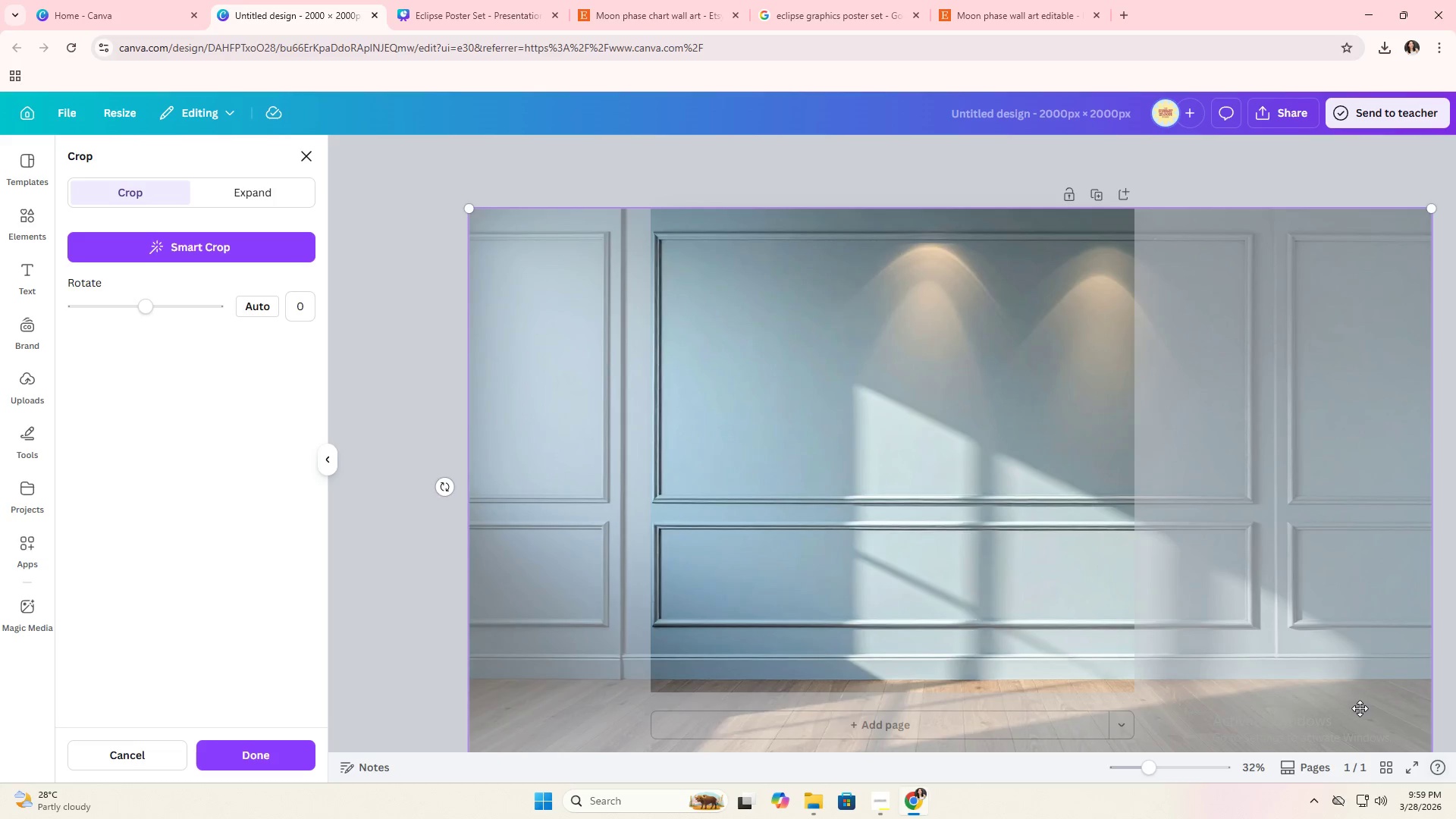 
left_click_drag(start_coordinate=[1360, 708], to_coordinate=[1205, 659])
 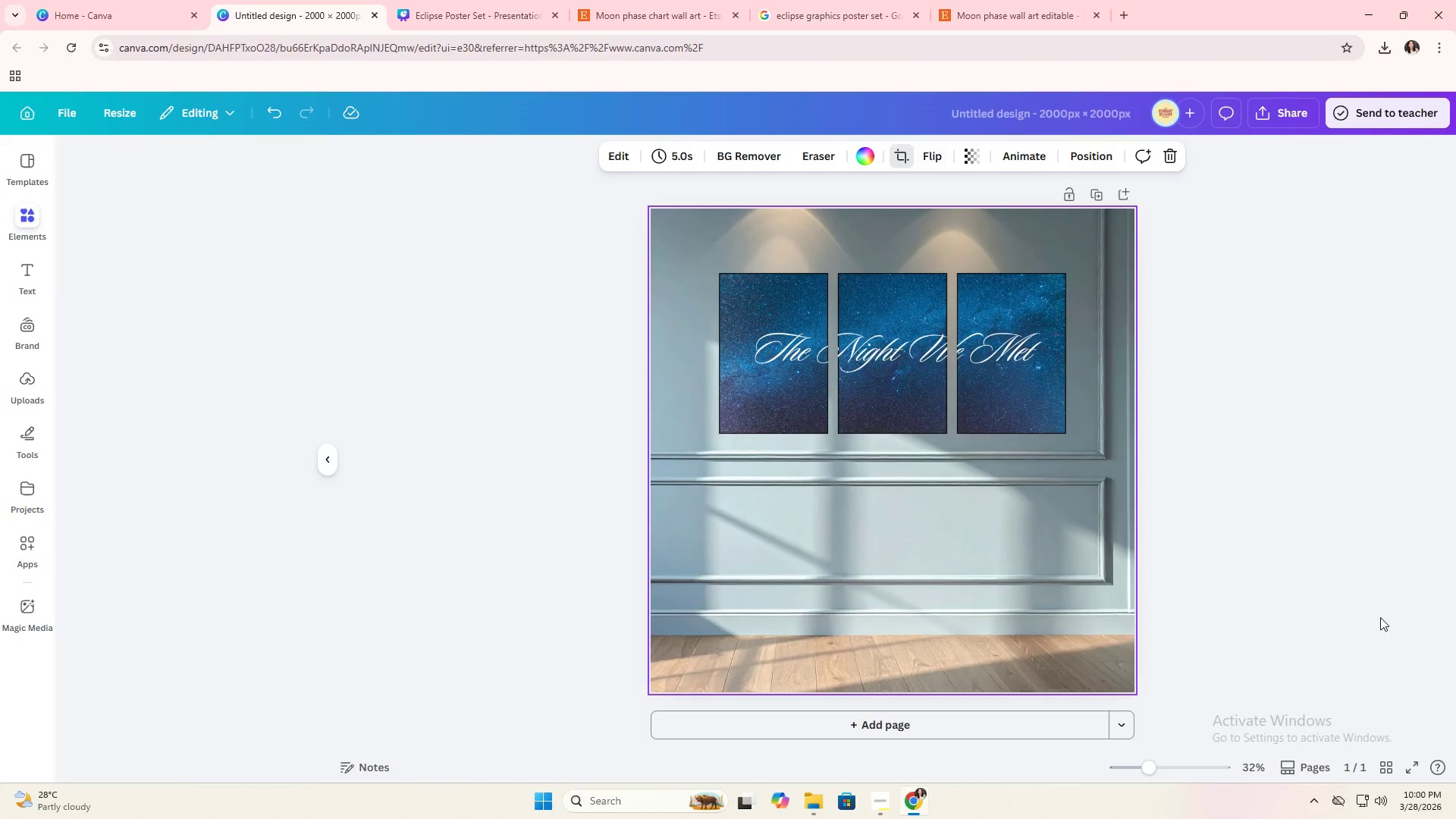 
double_click([1380, 617])
 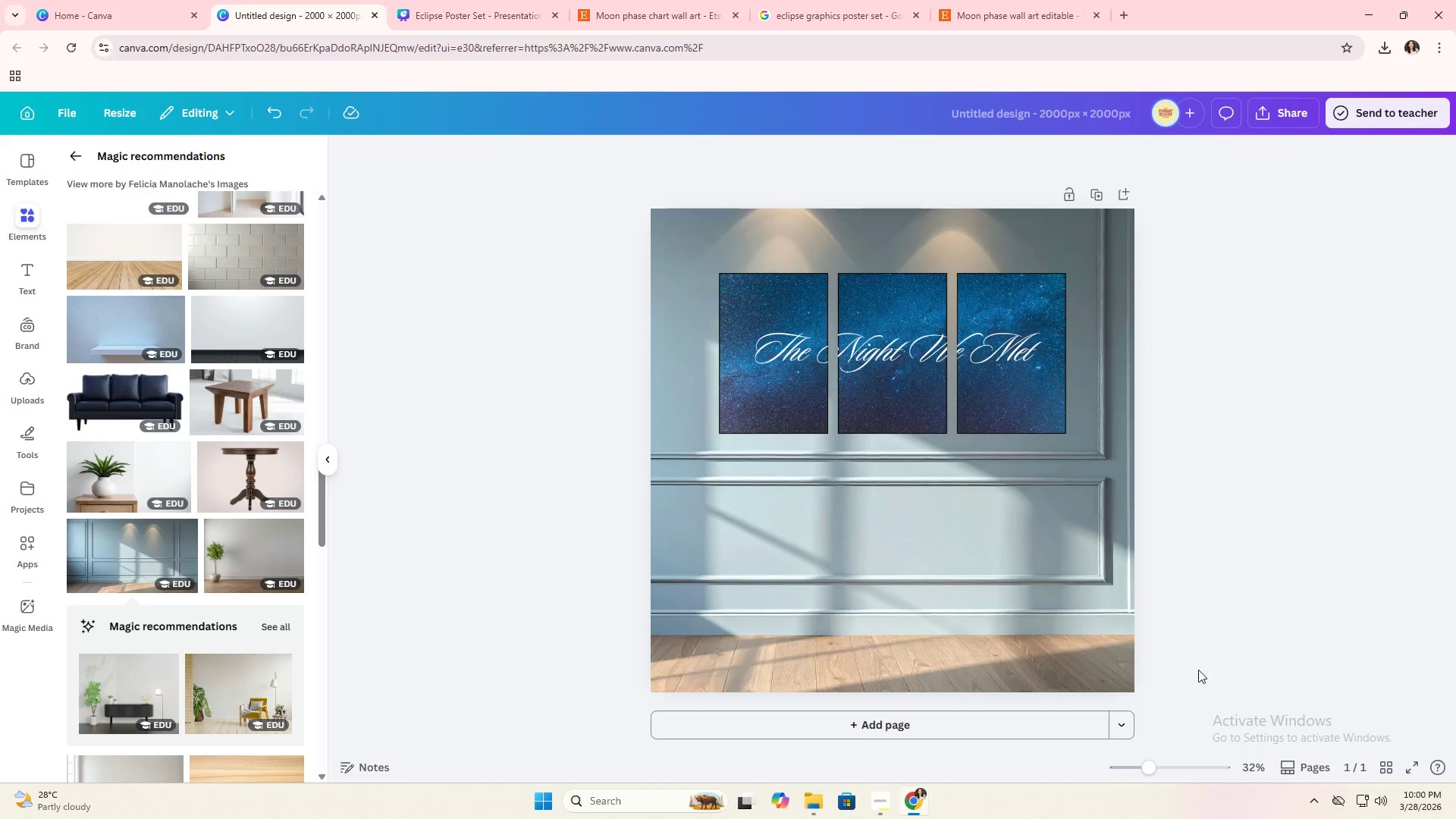 
left_click([1037, 675])
 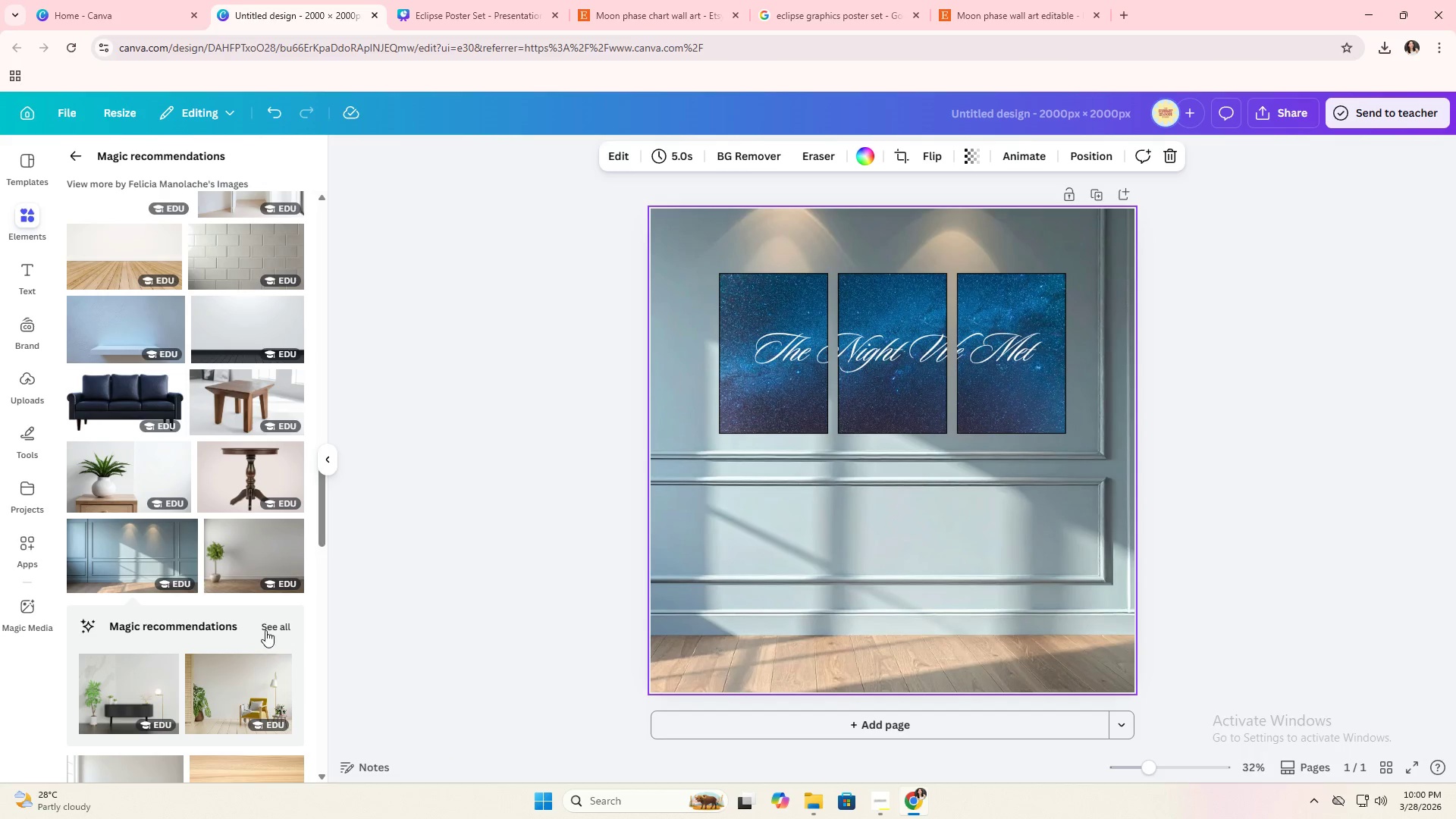 
left_click([271, 624])
 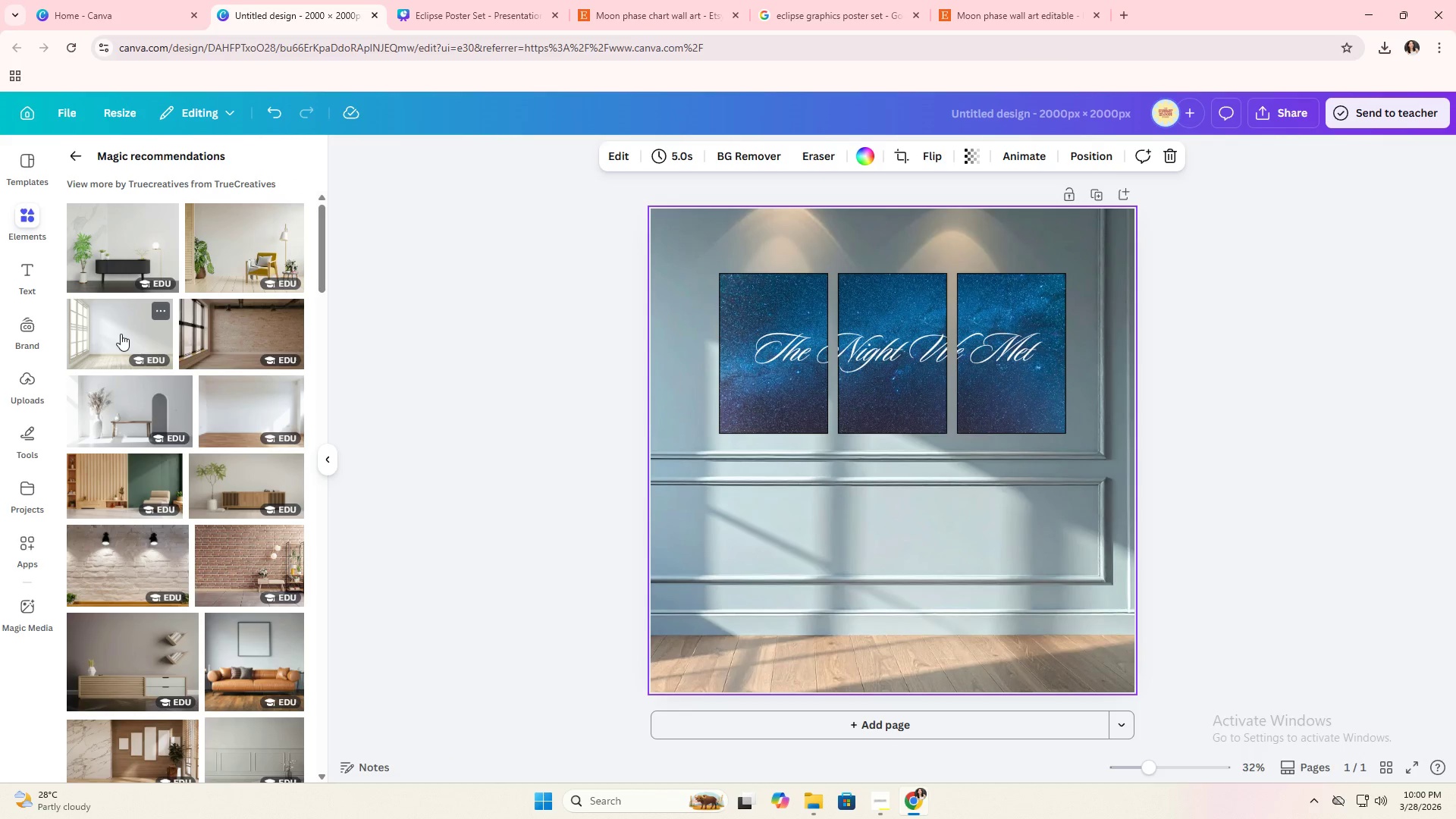 
left_click_drag(start_coordinate=[121, 334], to_coordinate=[687, 538])
 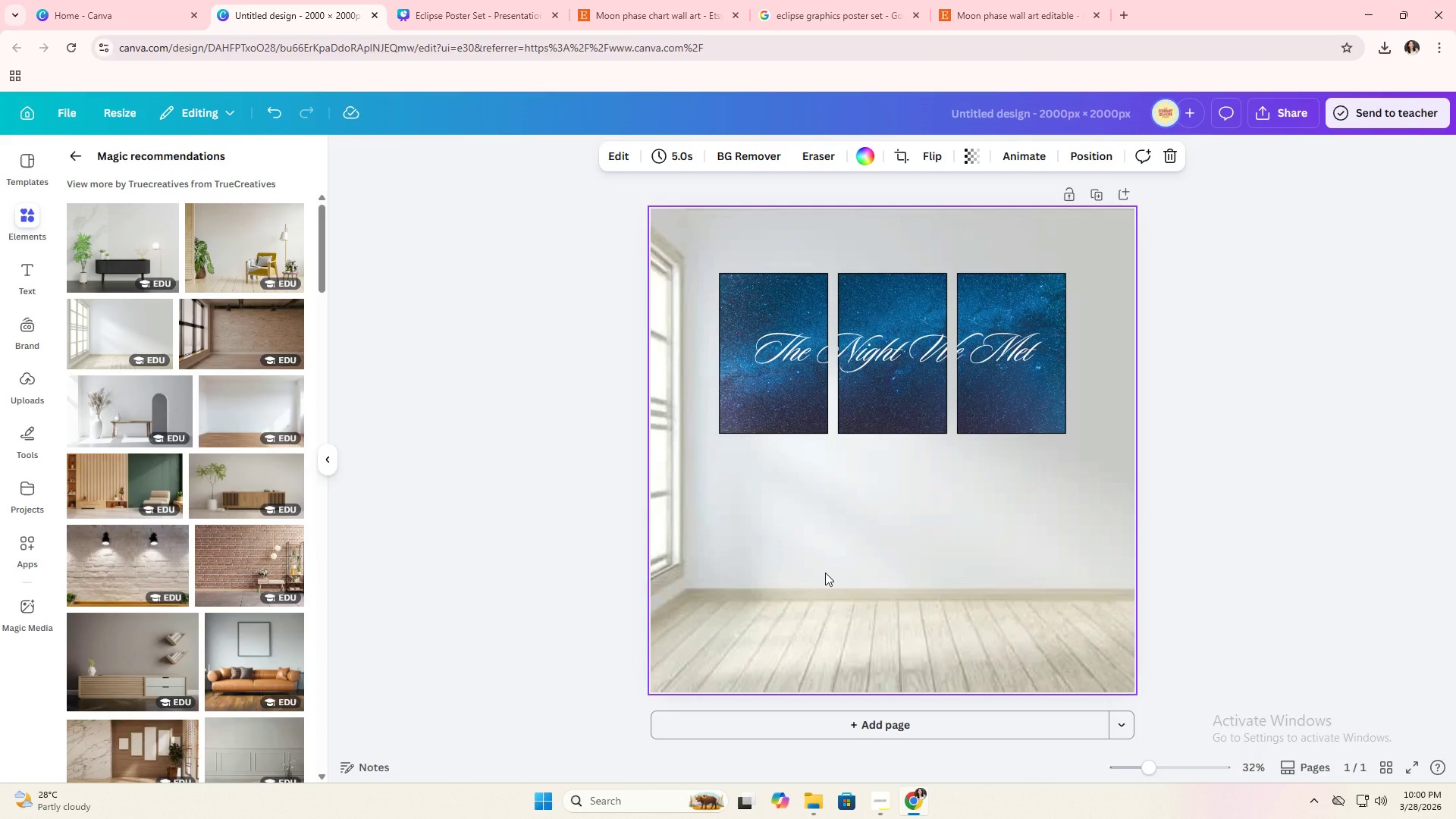 
double_click([825, 573])
 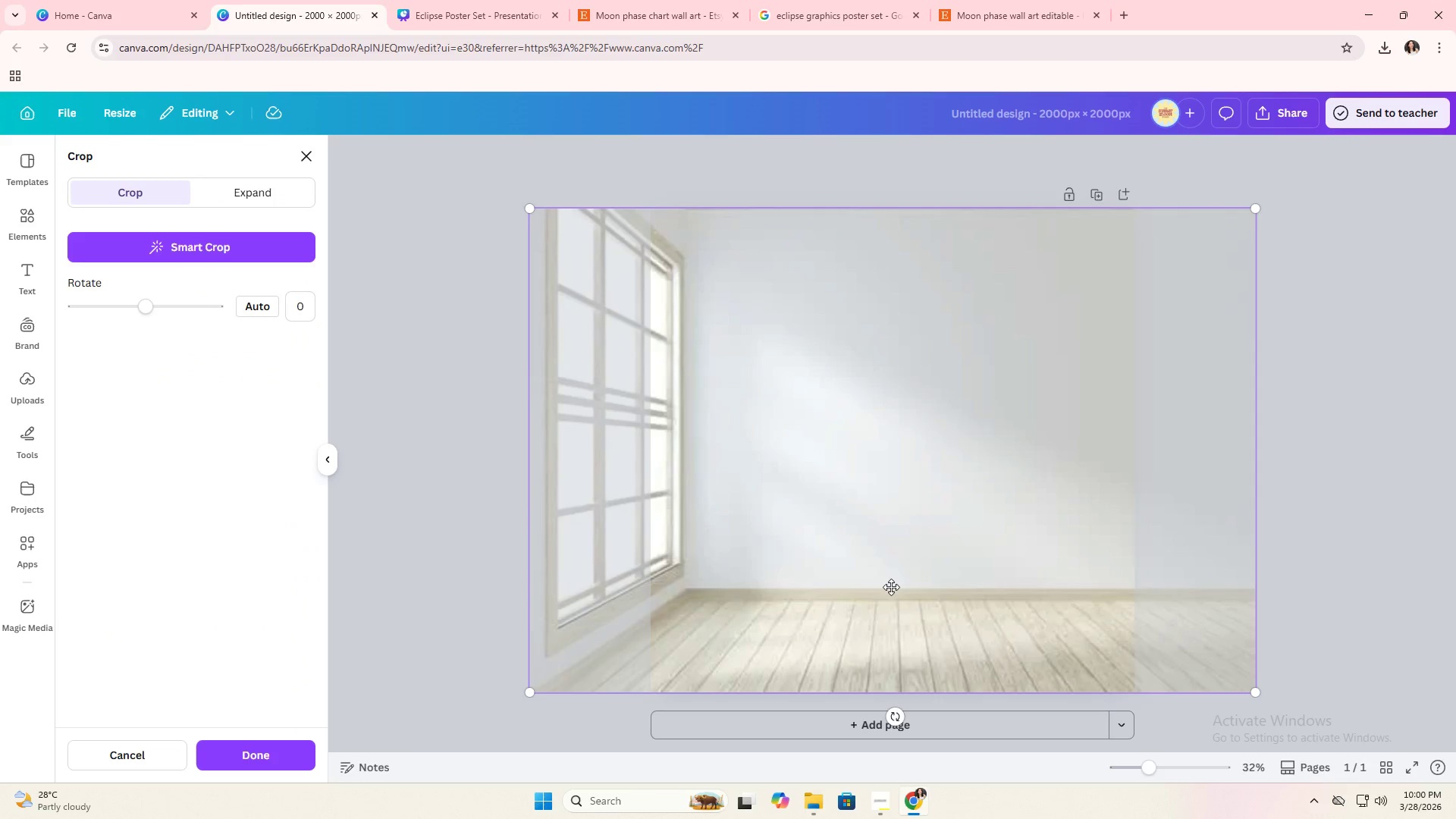 
left_click_drag(start_coordinate=[891, 587], to_coordinate=[739, 581])
 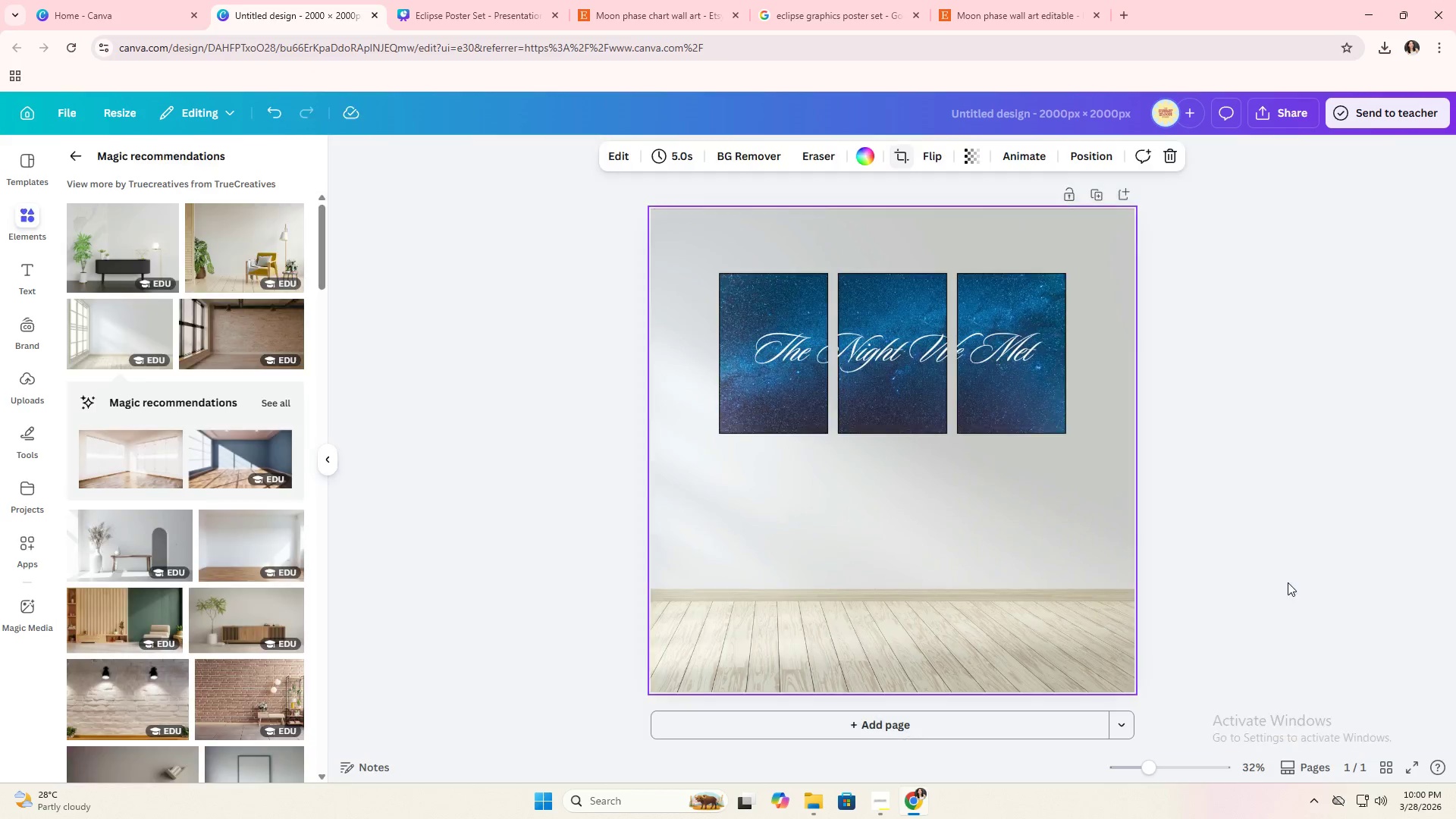 
double_click([1288, 582])
 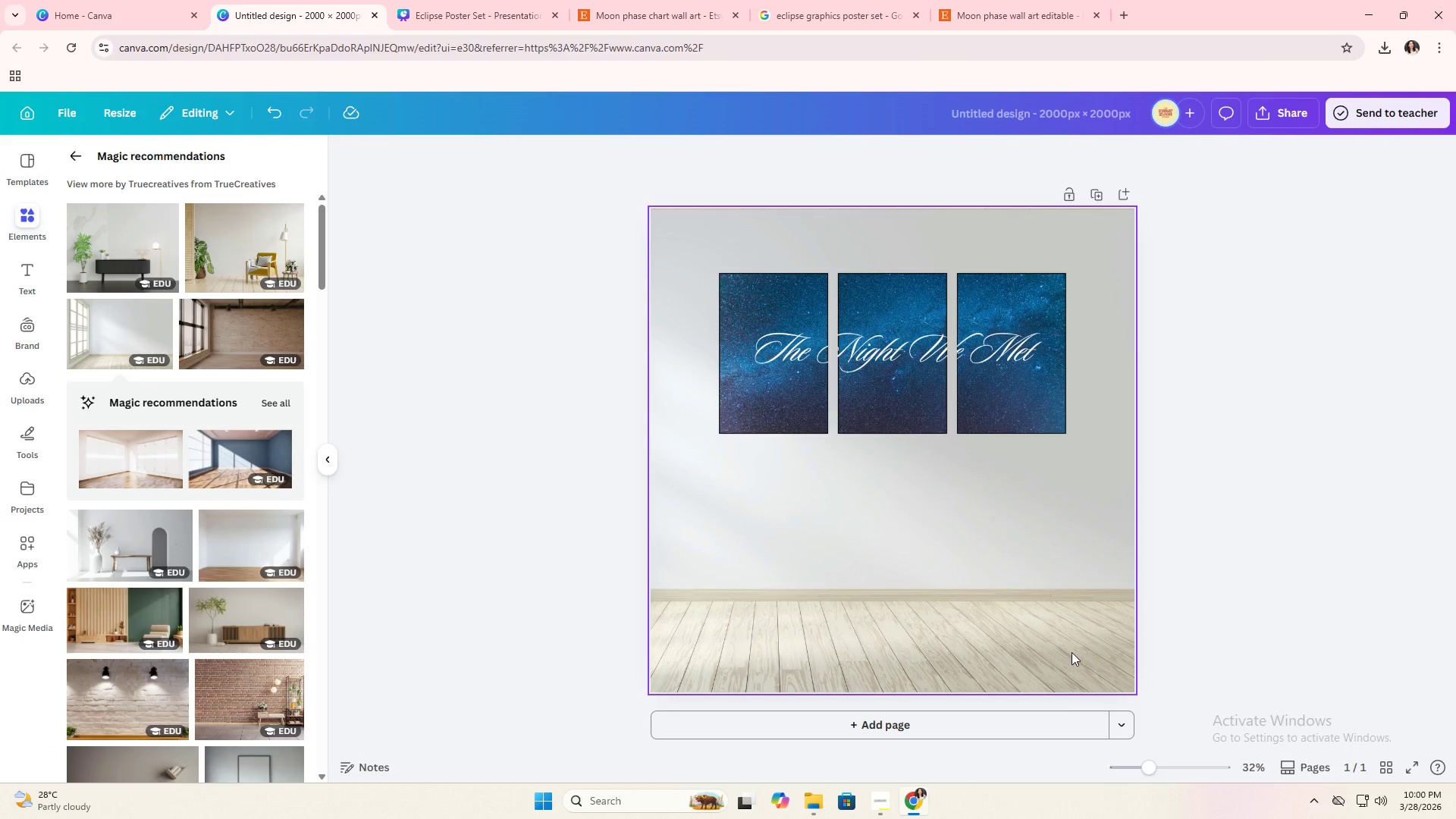 
double_click([1068, 652])
 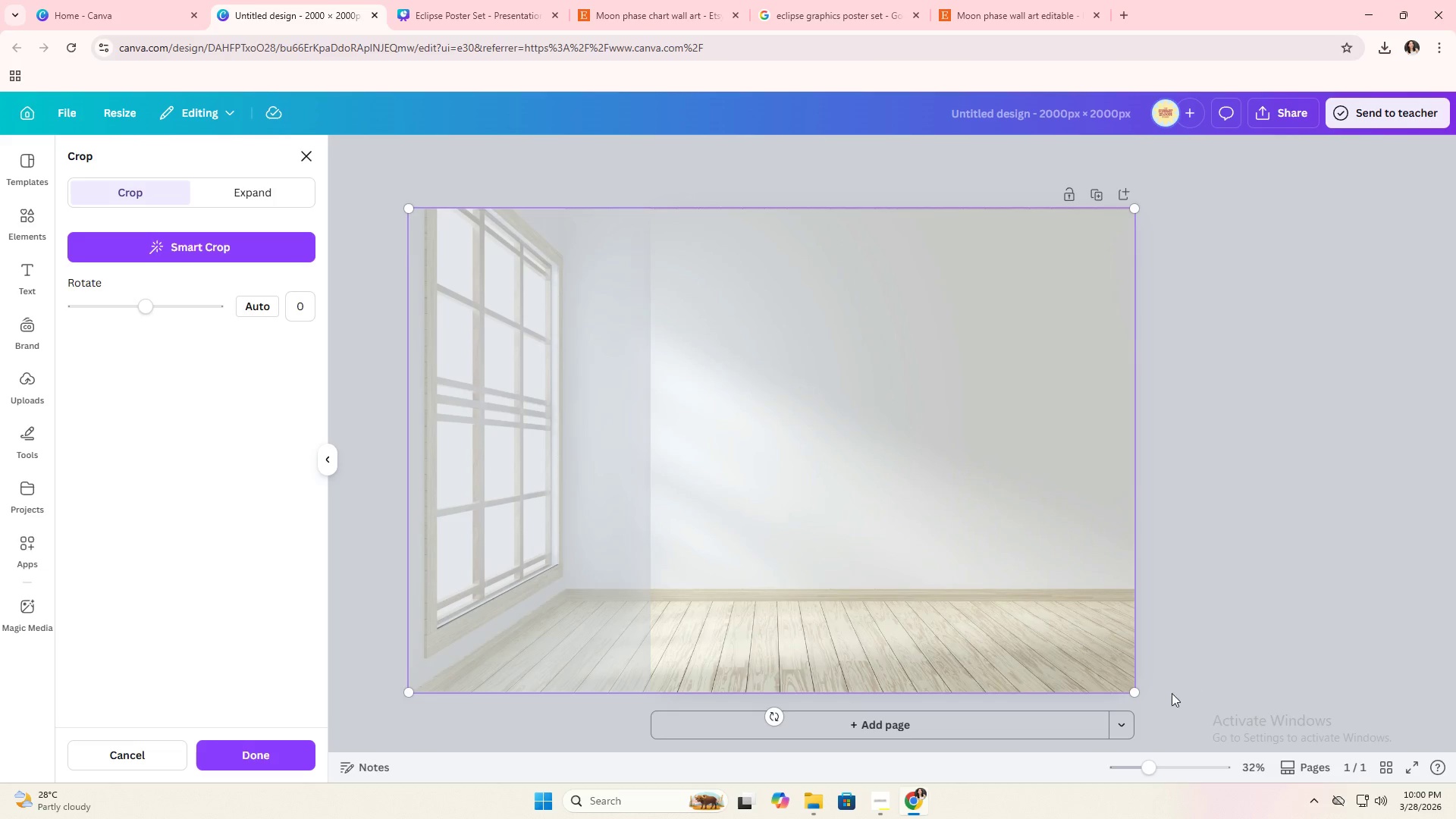 
left_click([1198, 666])
 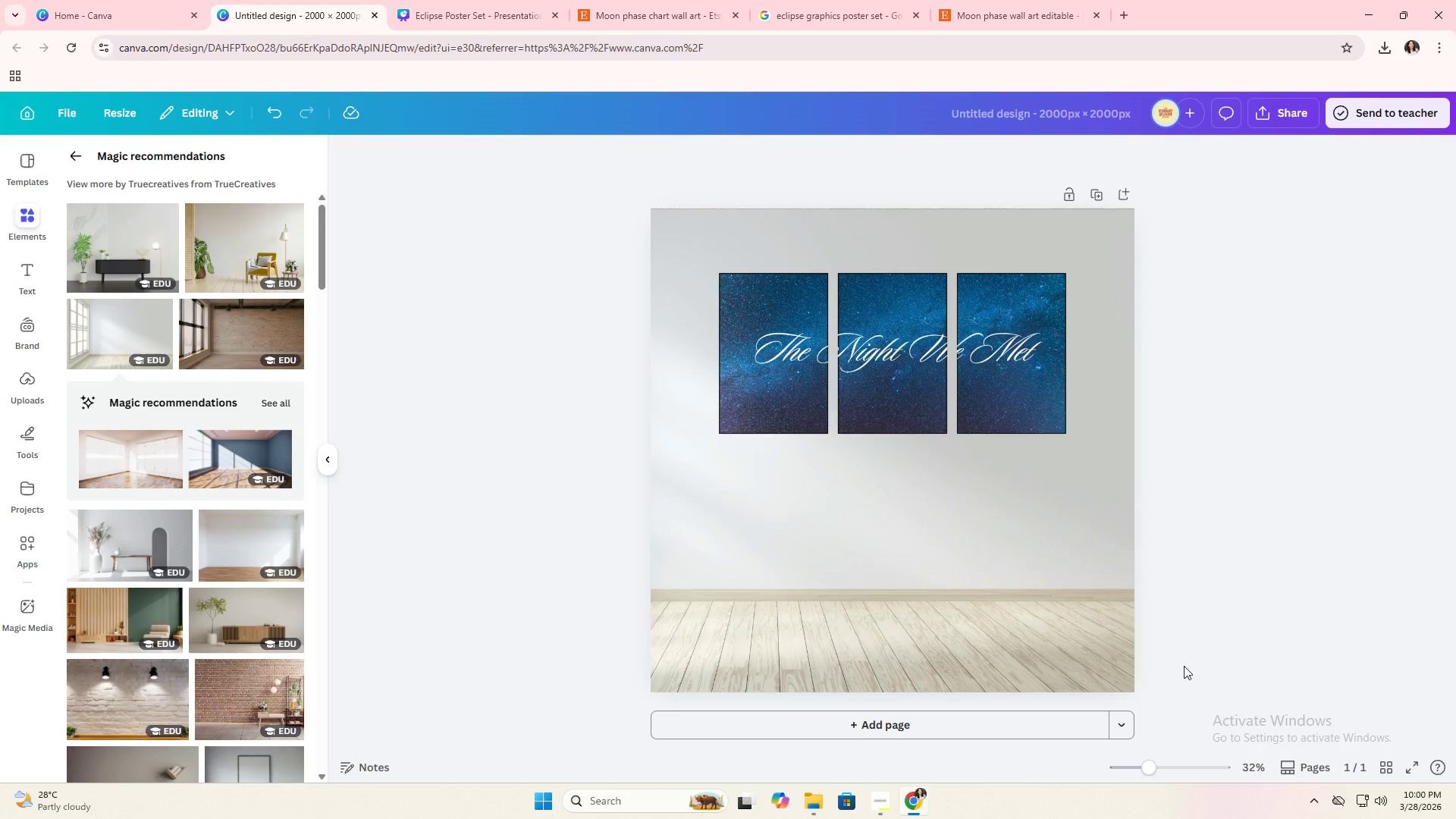 
triple_click([987, 611])
 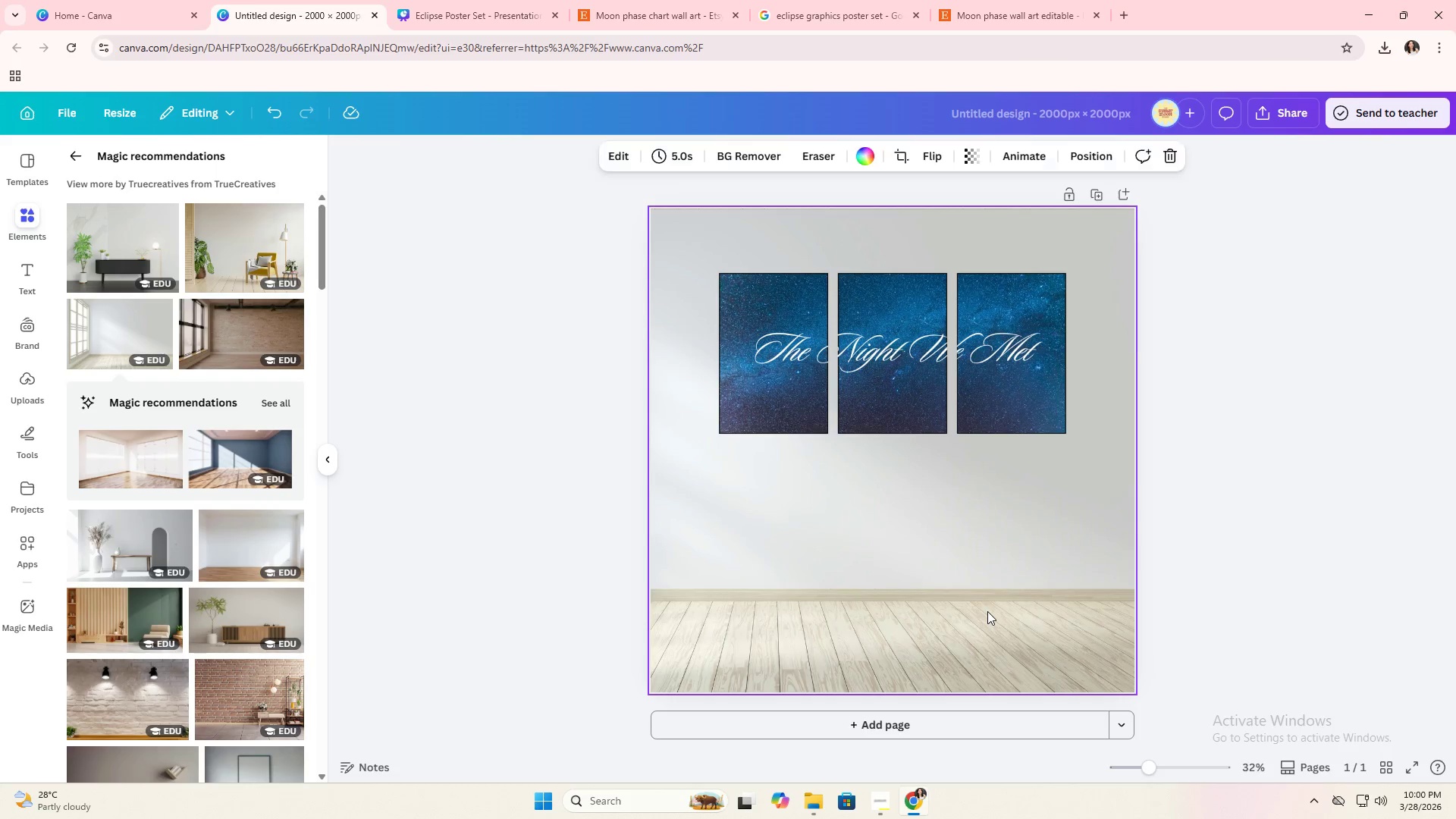 
triple_click([987, 611])
 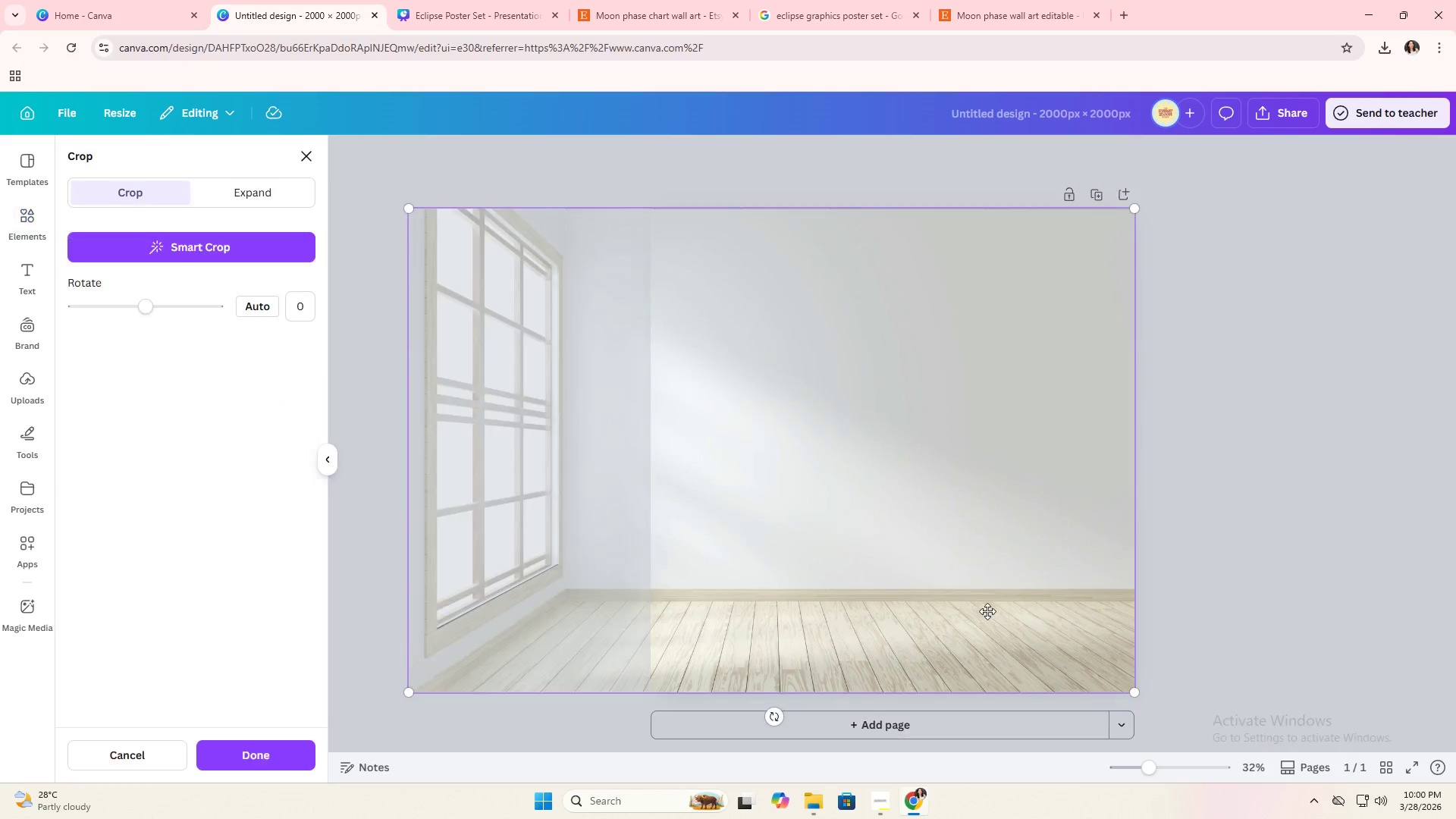 
left_click_drag(start_coordinate=[988, 610], to_coordinate=[1068, 617])
 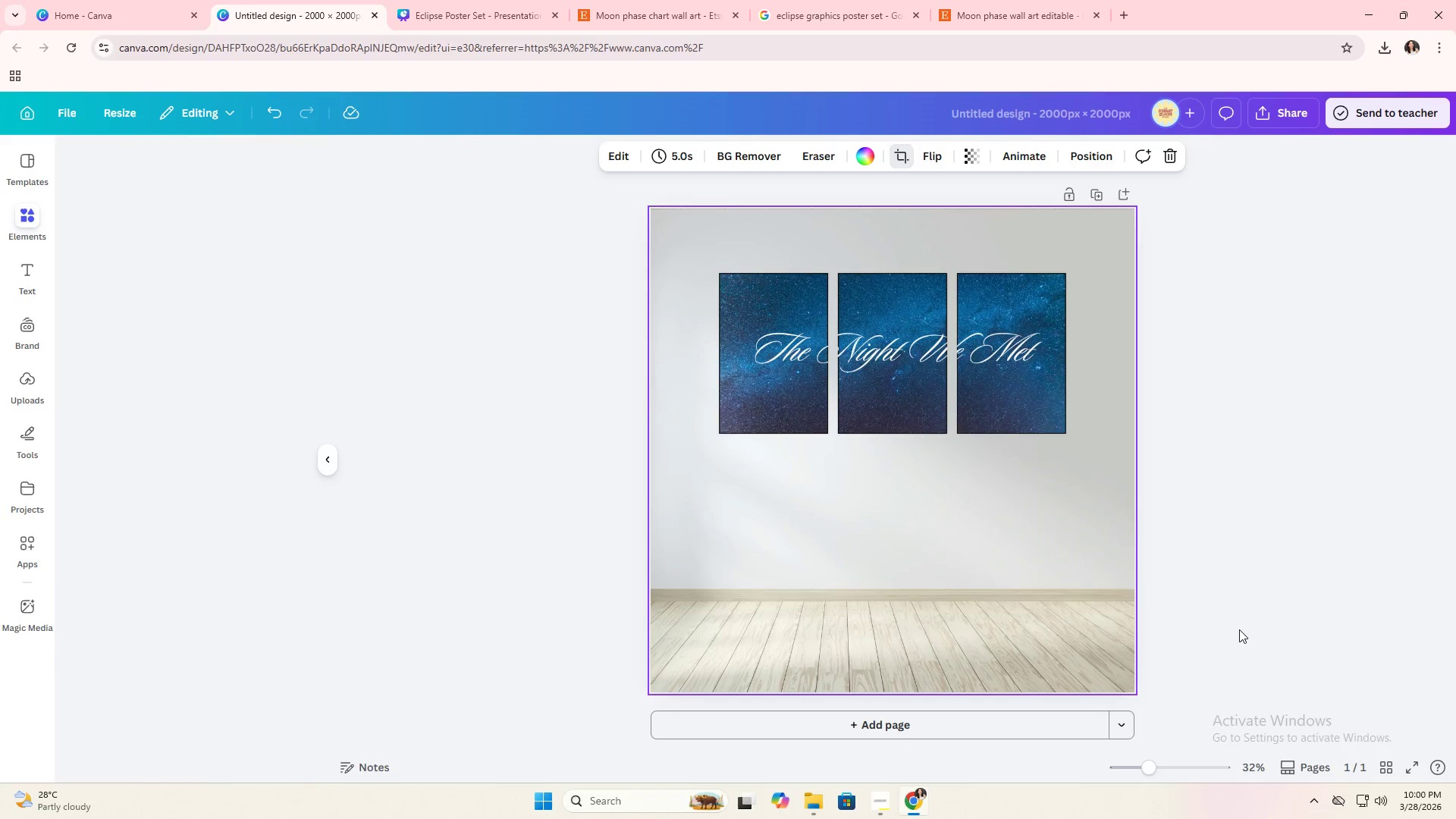 
double_click([1239, 629])
 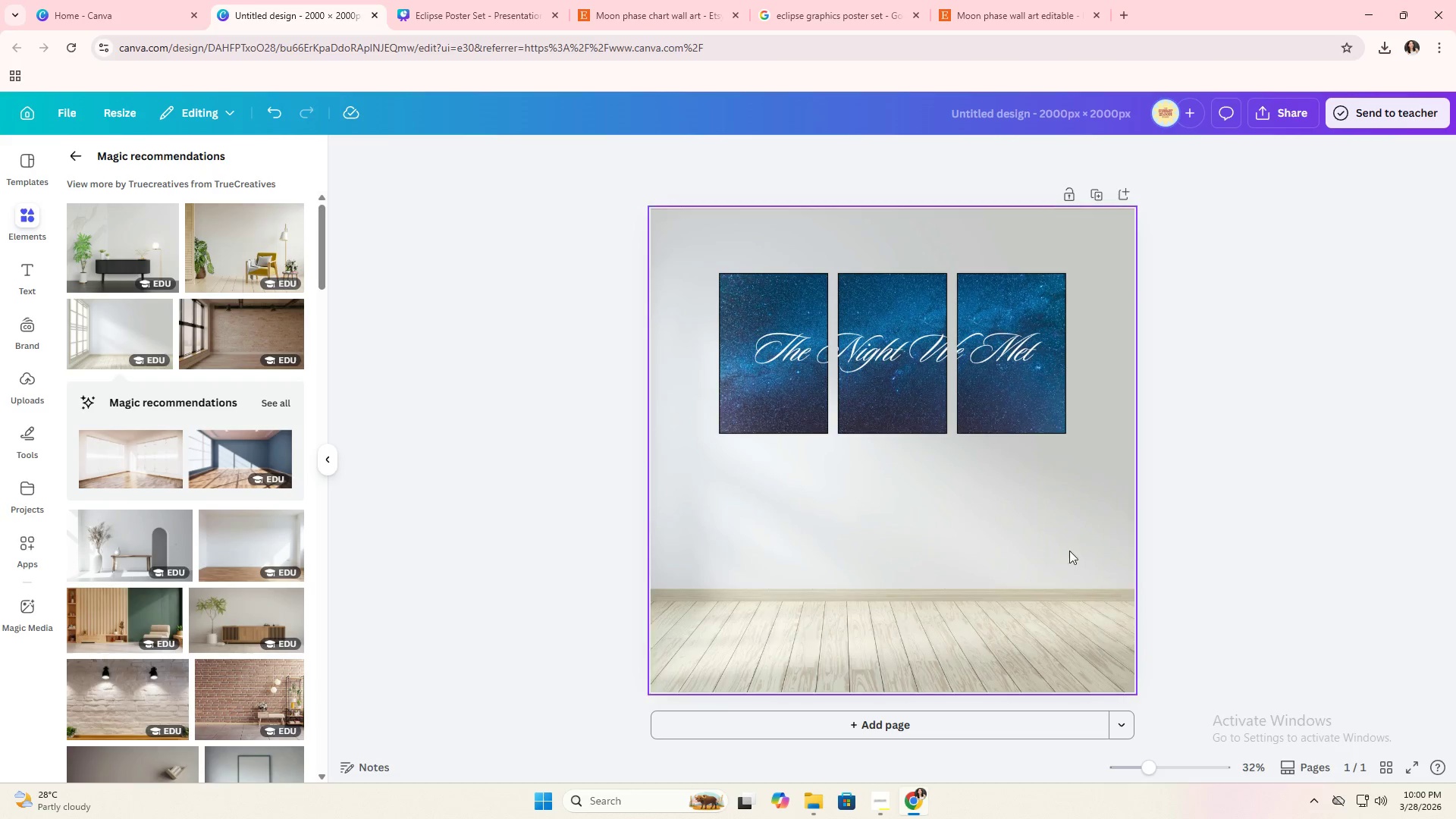 
left_click([995, 534])
 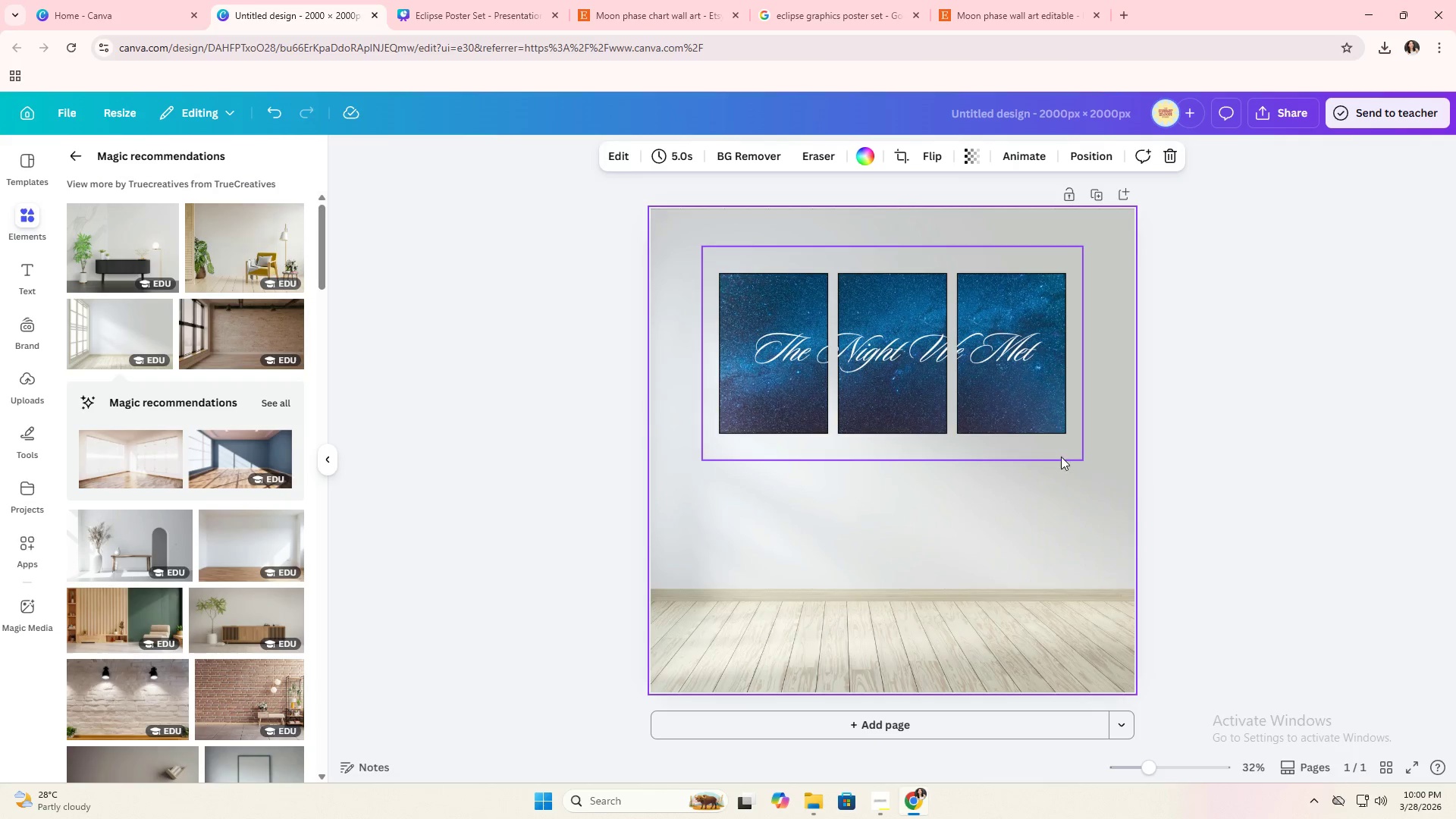 
left_click([1065, 457])
 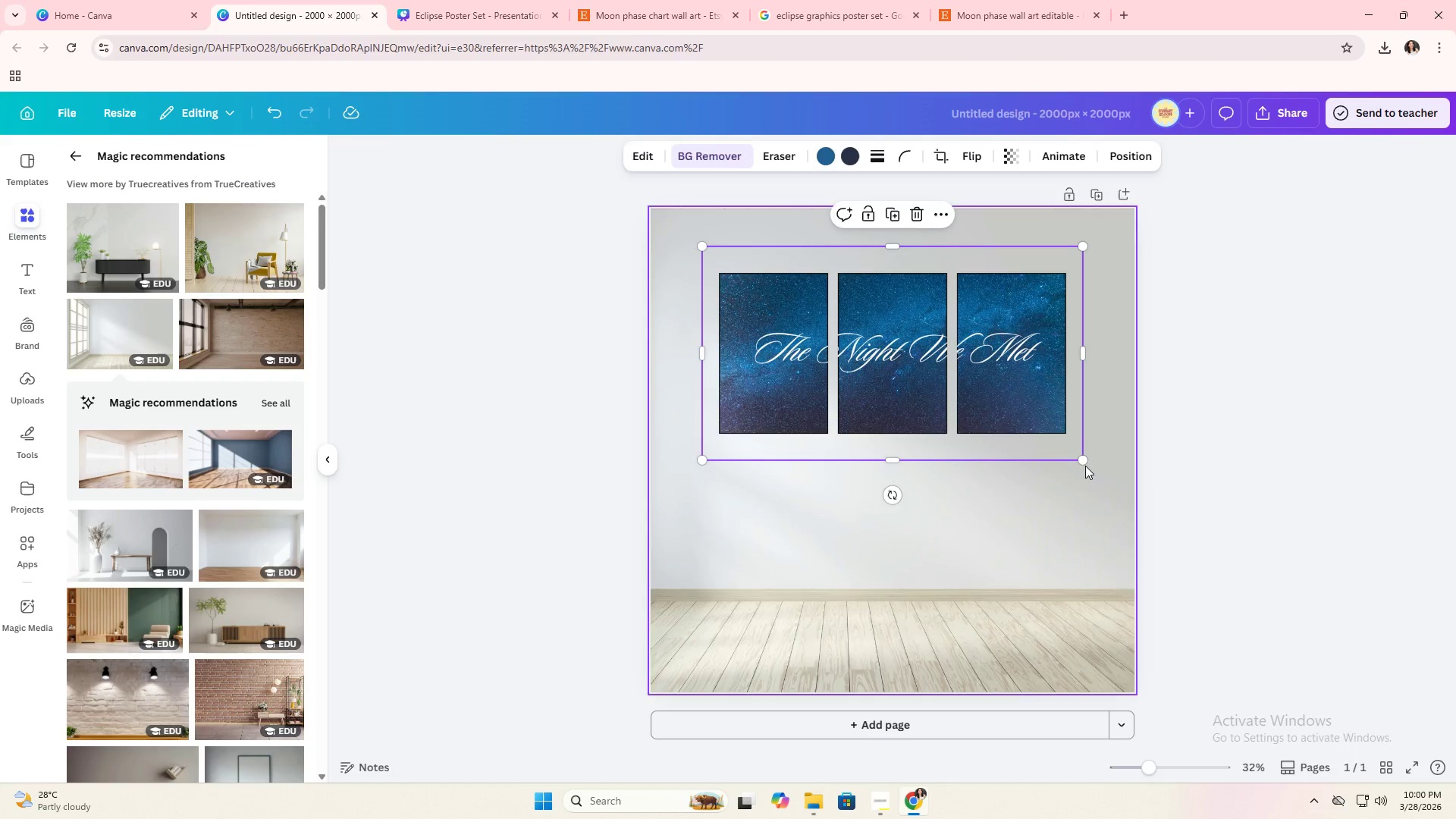 
left_click_drag(start_coordinate=[1082, 465], to_coordinate=[1153, 534])
 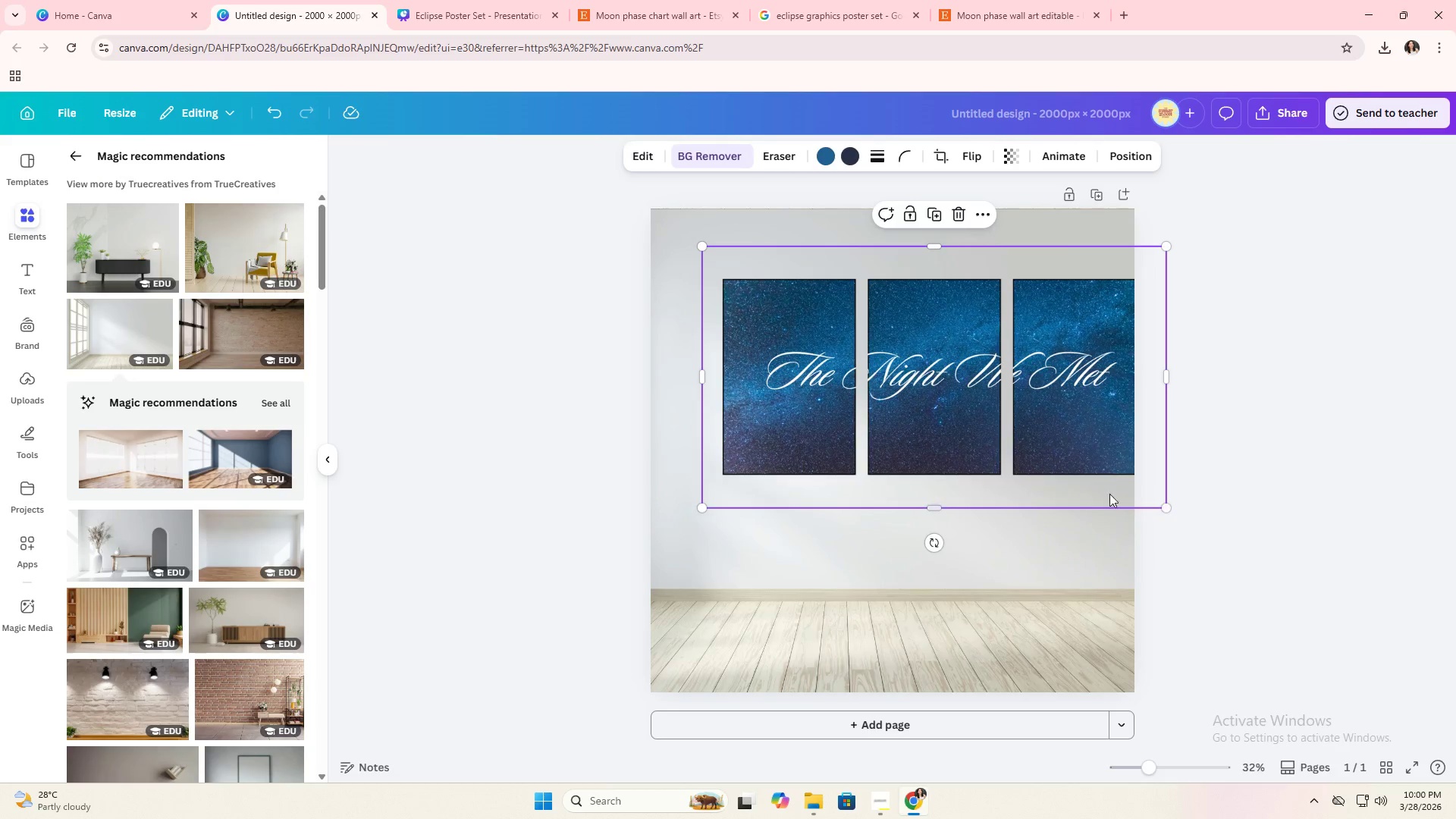 
left_click_drag(start_coordinate=[1107, 491], to_coordinate=[1070, 507])
 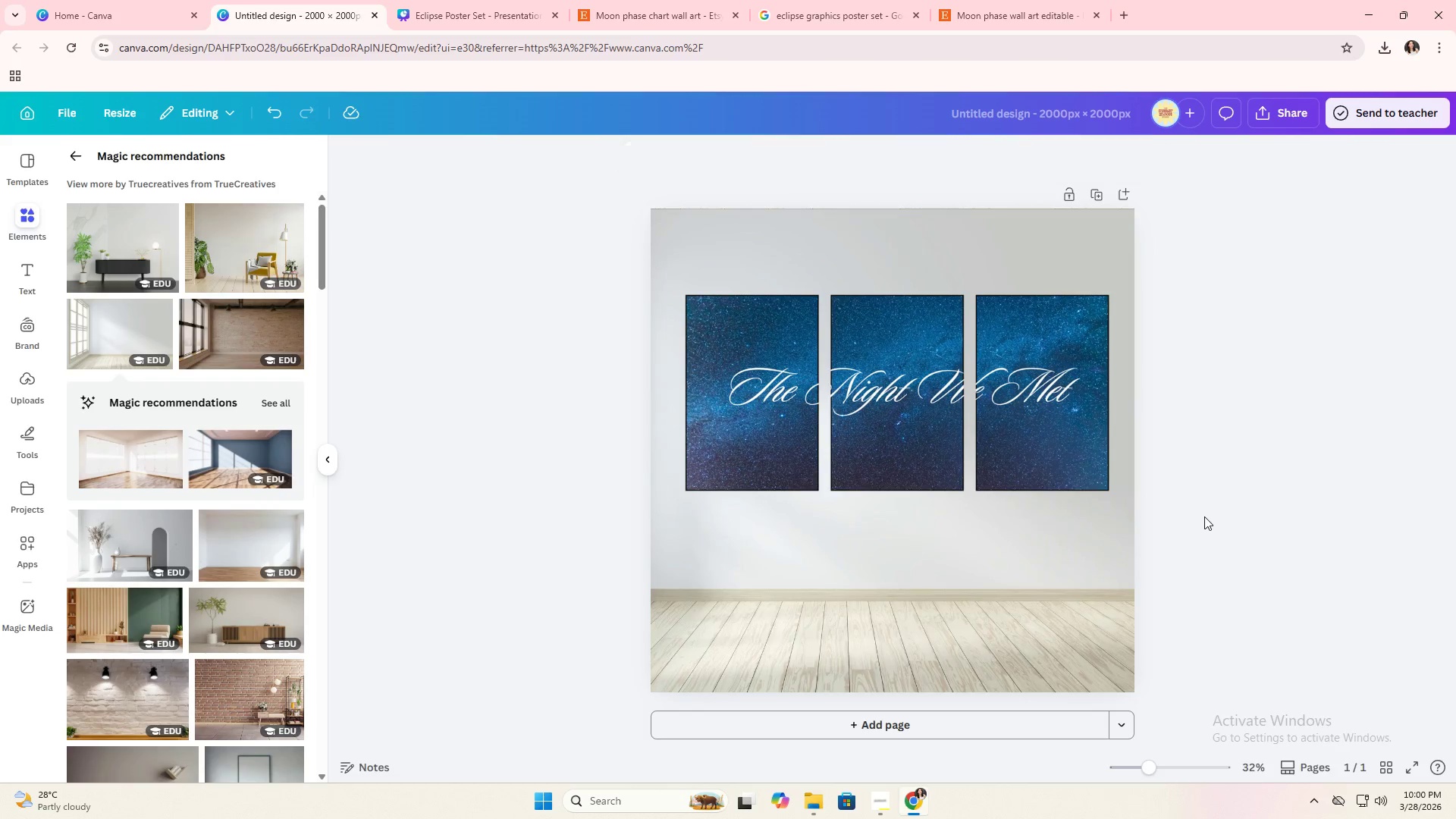 
double_click([1204, 516])
 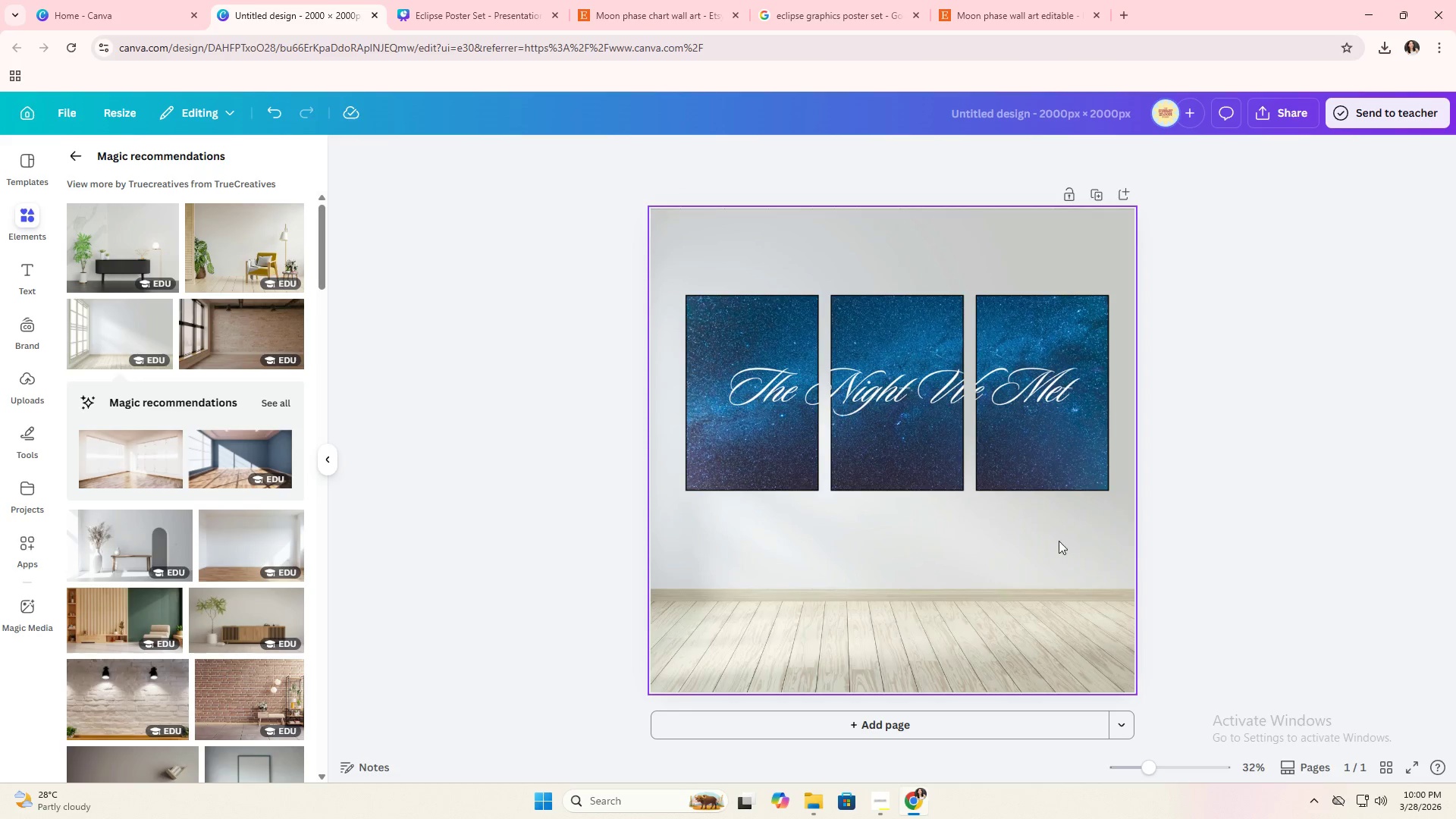 
left_click([980, 496])
 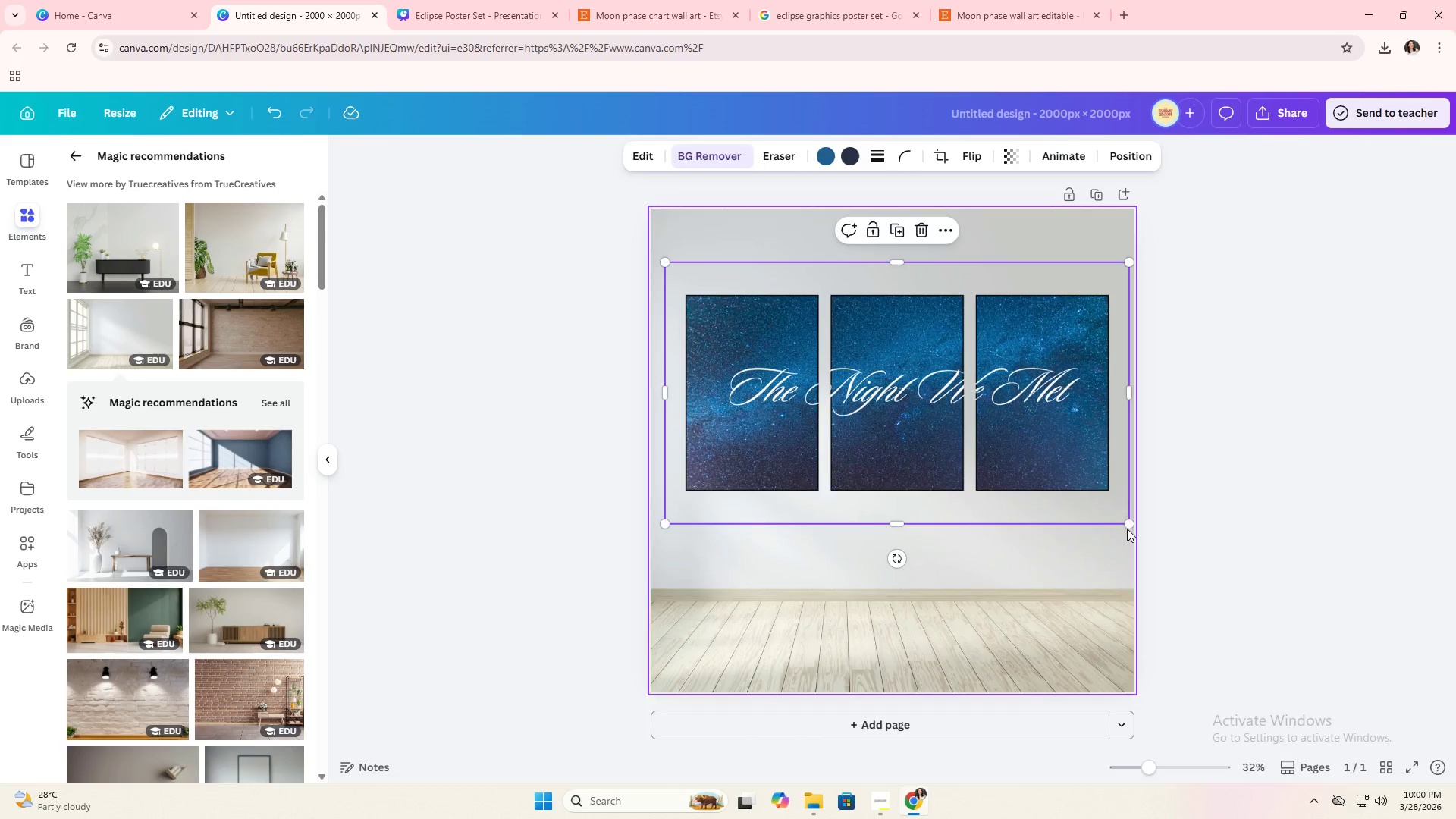 
left_click_drag(start_coordinate=[1128, 525], to_coordinate=[1147, 546])
 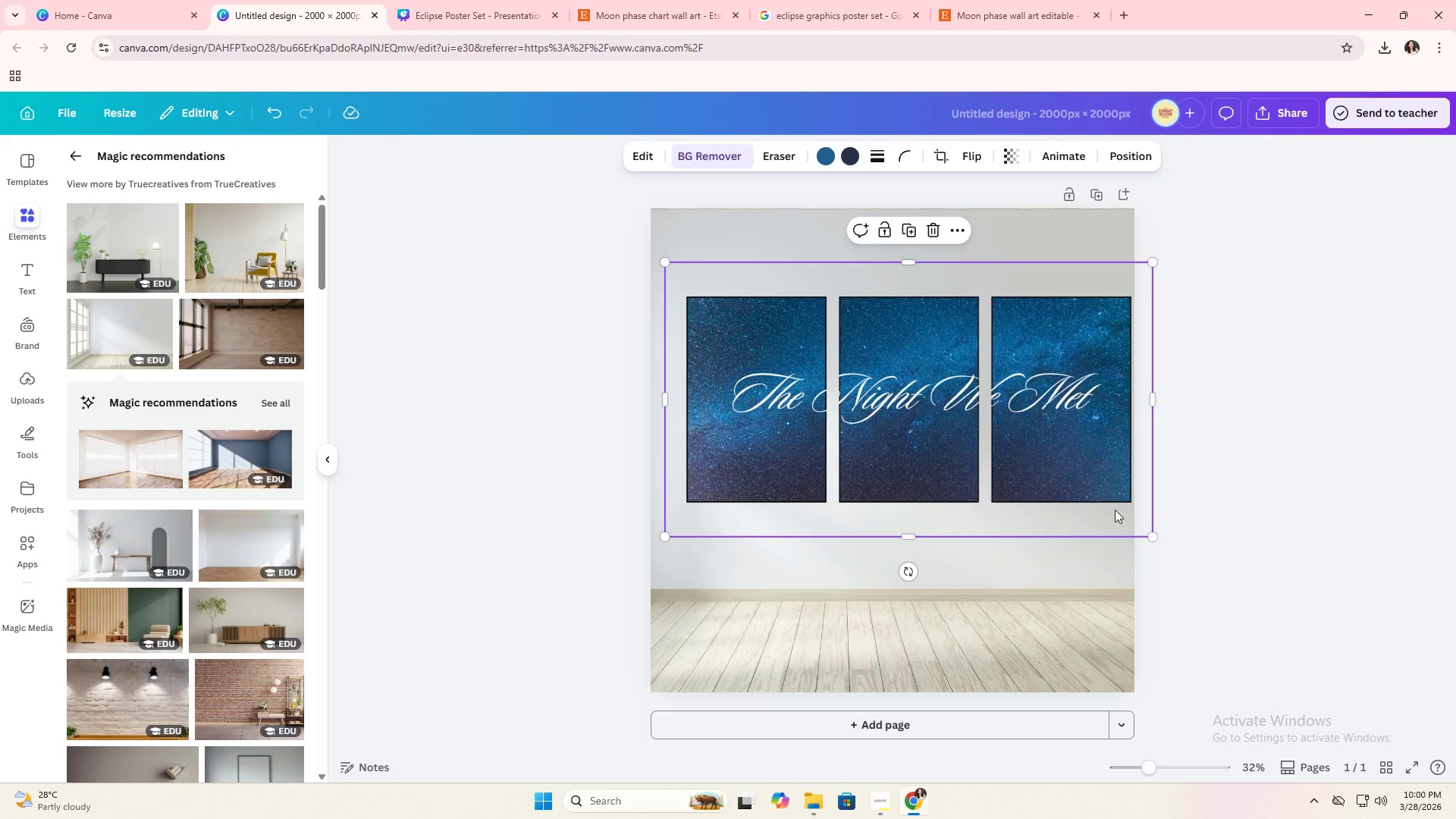 
left_click_drag(start_coordinate=[1115, 510], to_coordinate=[1098, 504])
 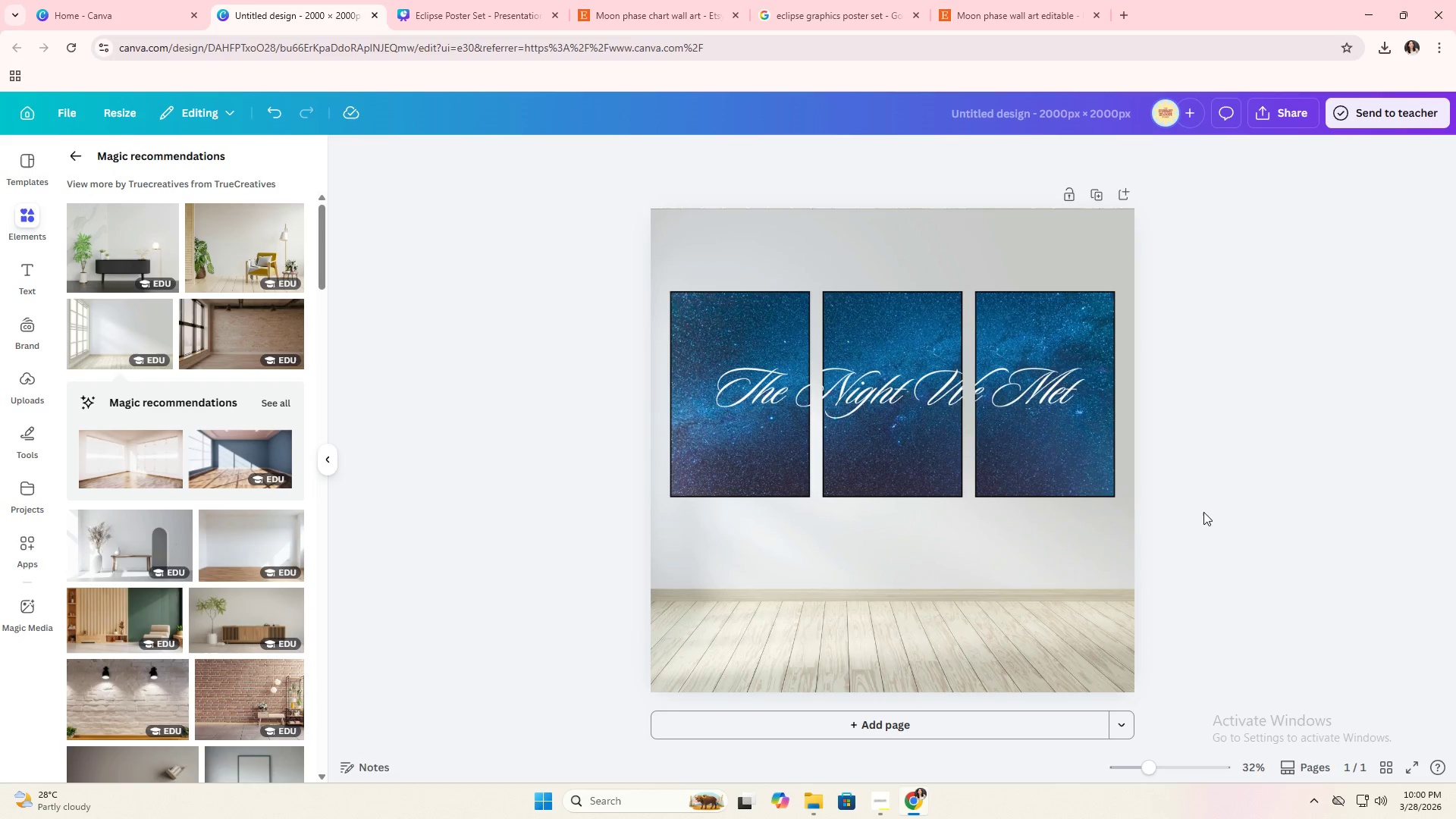 
double_click([1203, 512])
 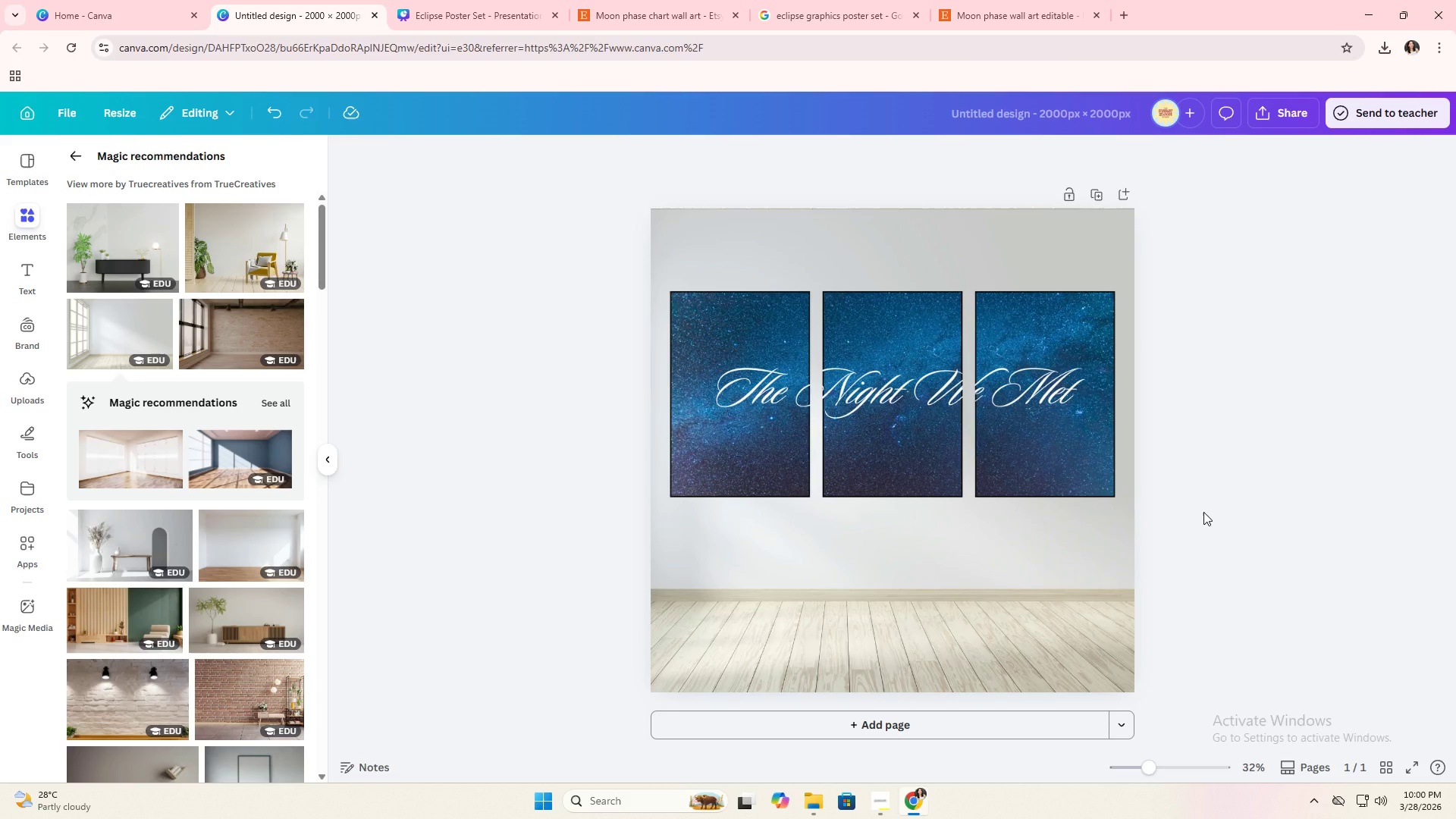 
wait(5.47)
 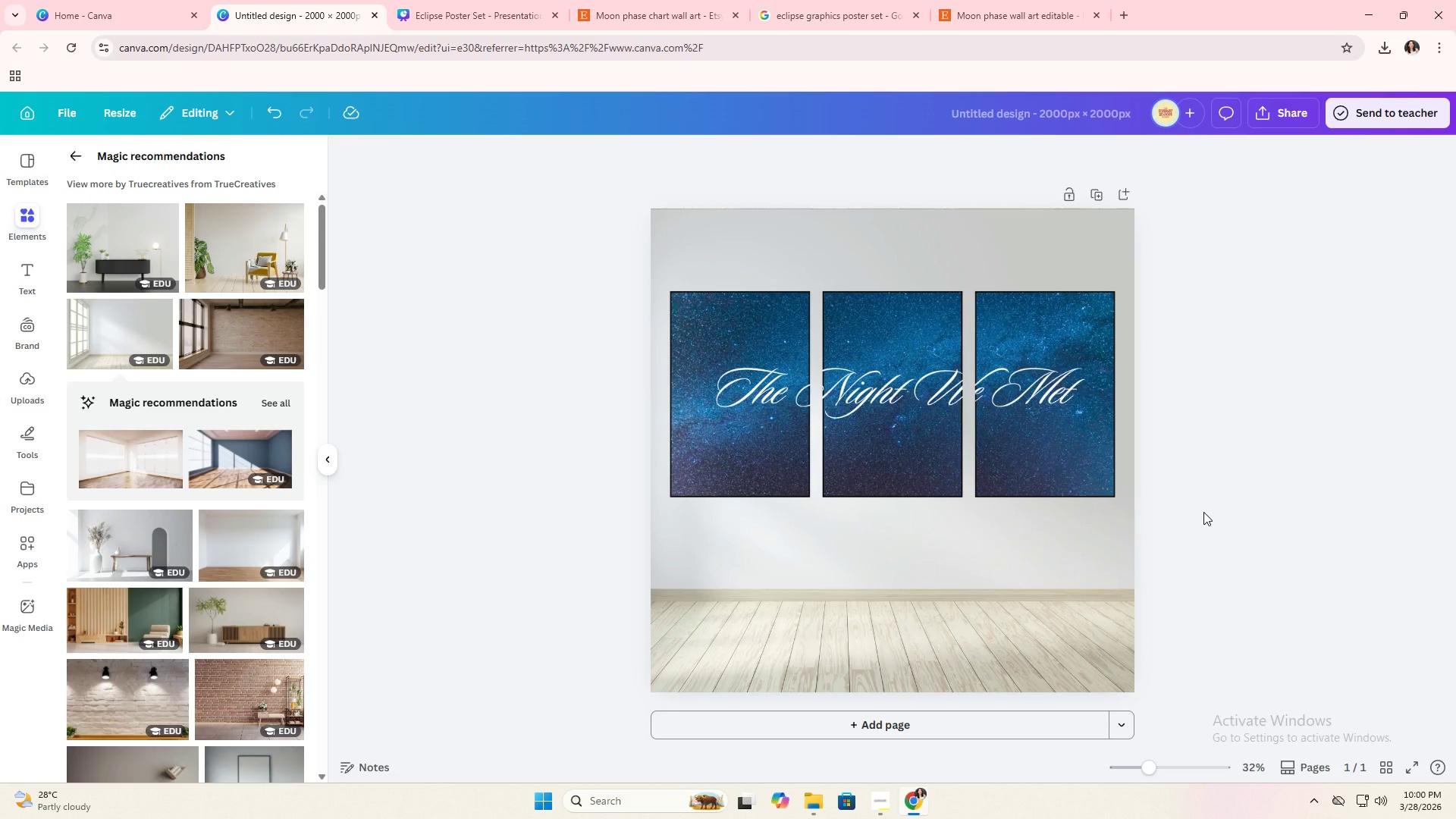 
left_click([1076, 478])
 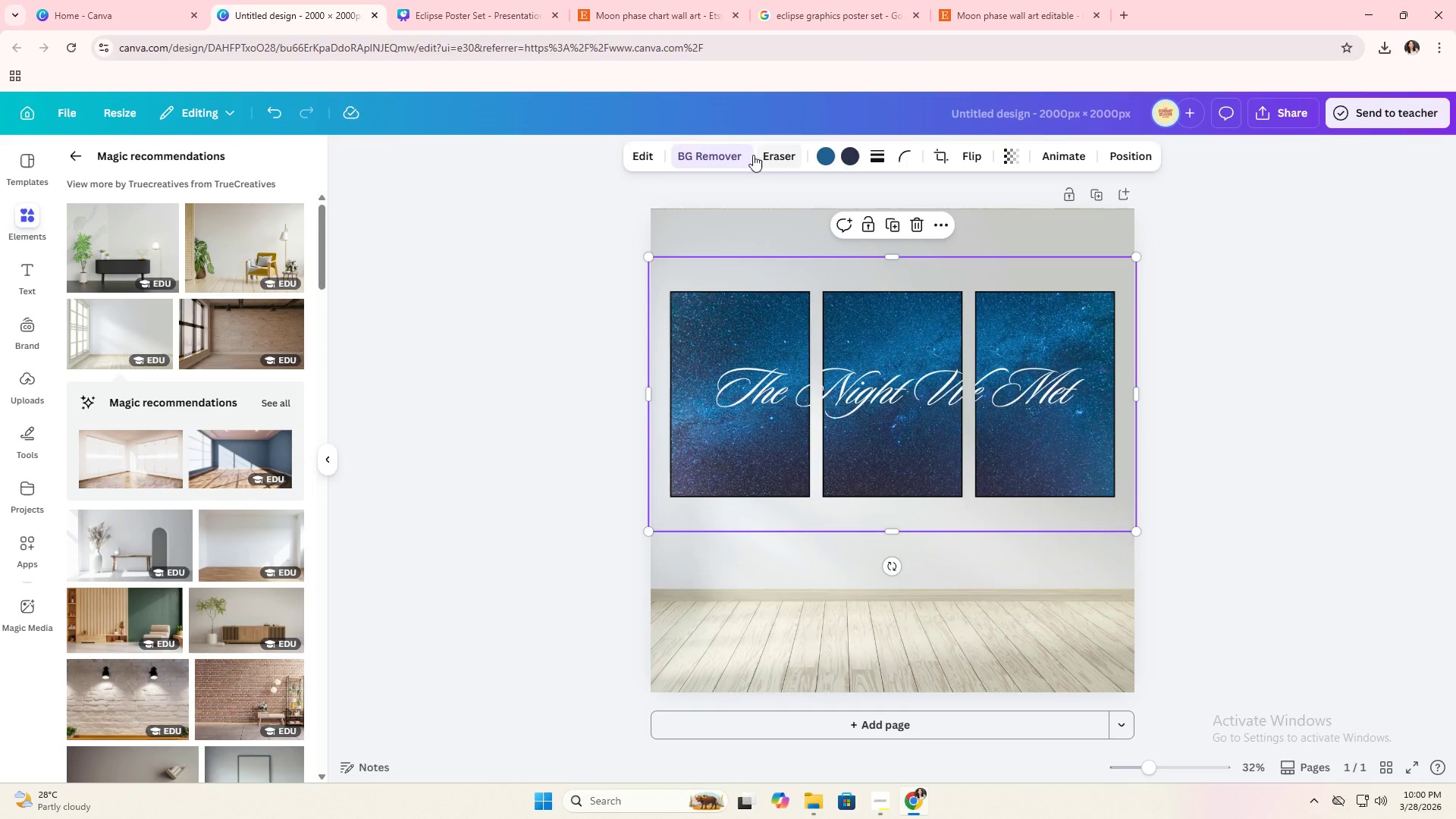 
left_click([636, 151])
 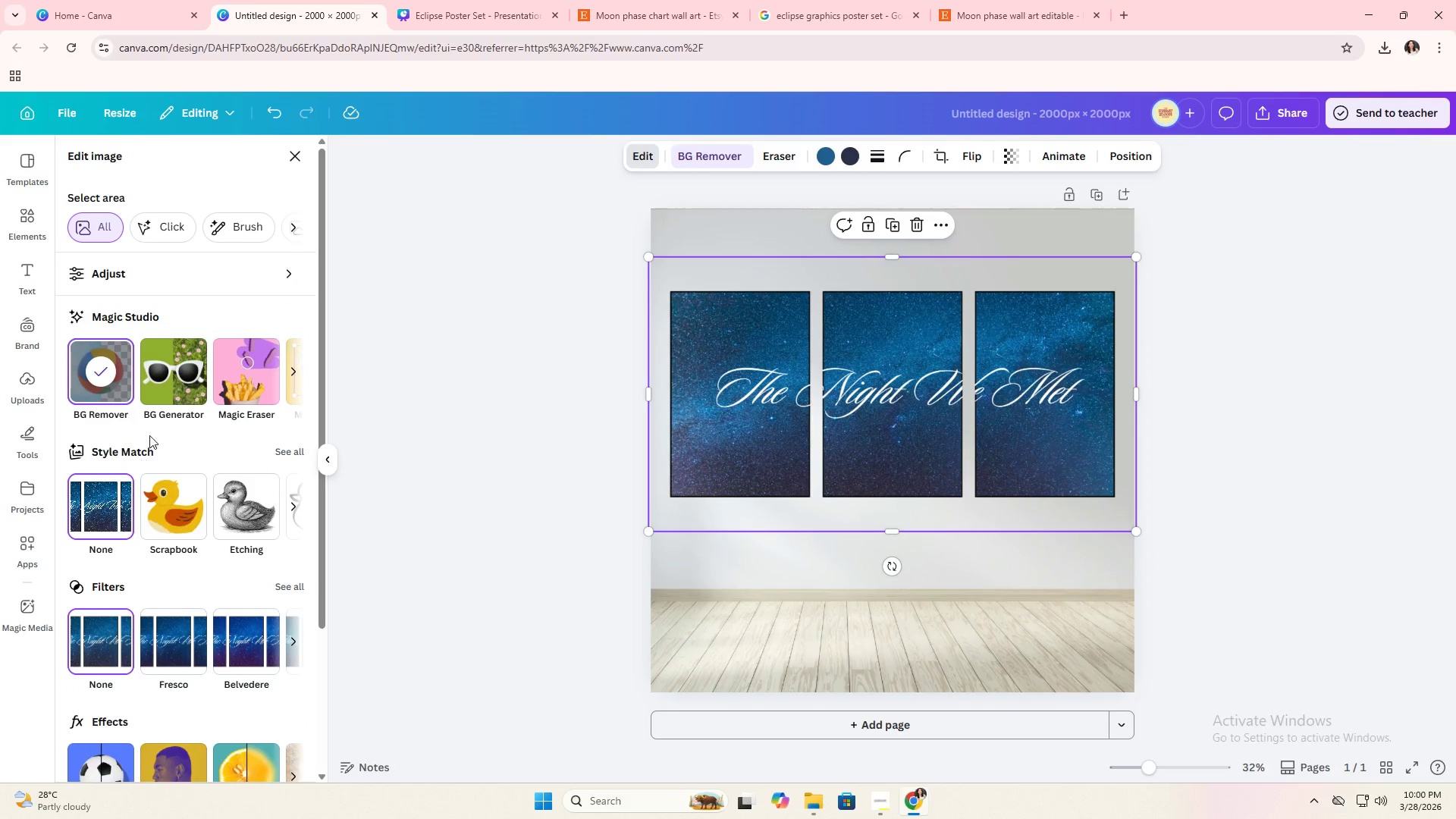 
scroll: coordinate [232, 391], scroll_direction: down, amount: 3.0
 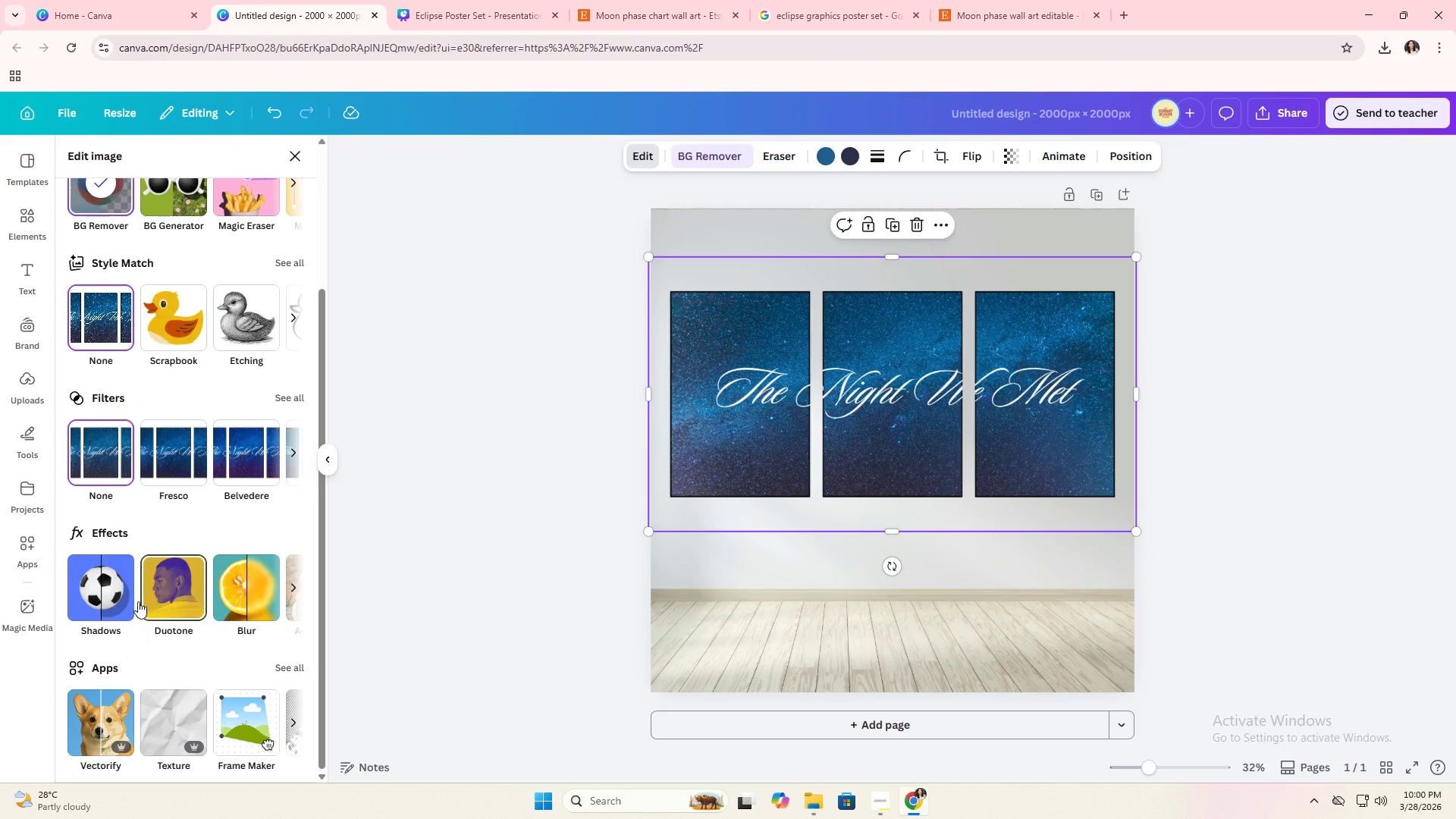 
left_click([124, 598])
 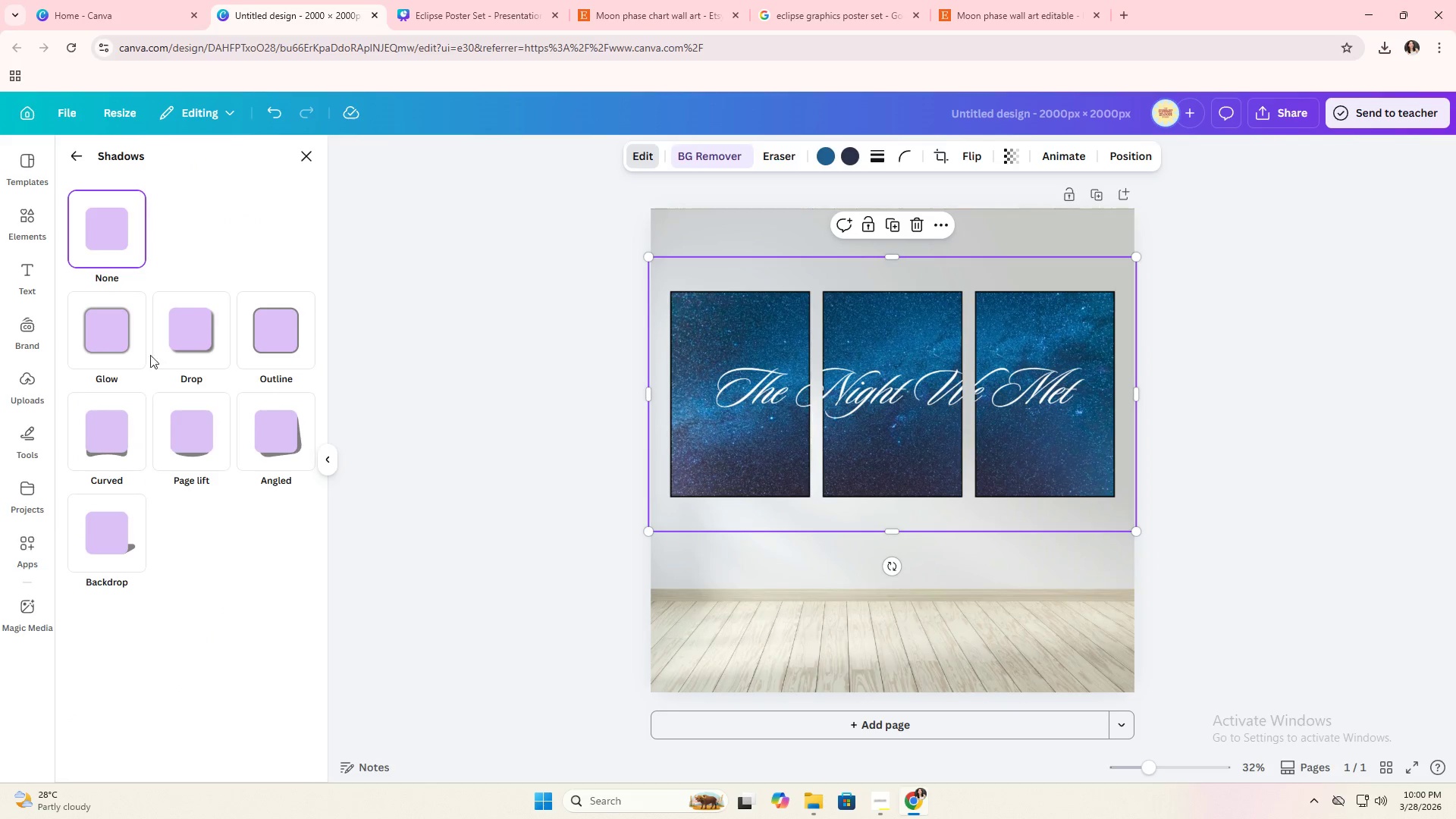 
left_click([198, 351])
 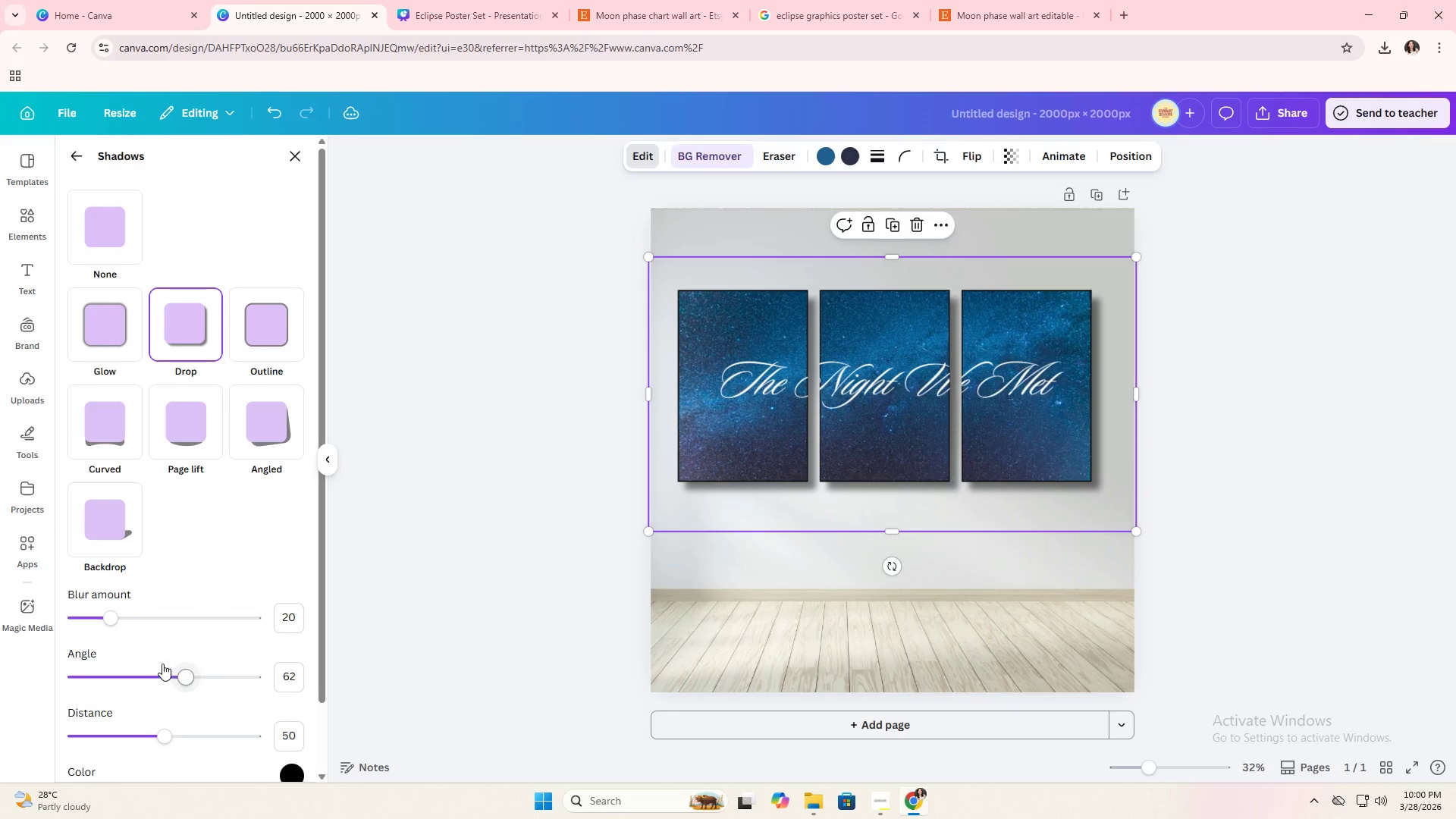 
left_click_drag(start_coordinate=[109, 616], to_coordinate=[93, 624])
 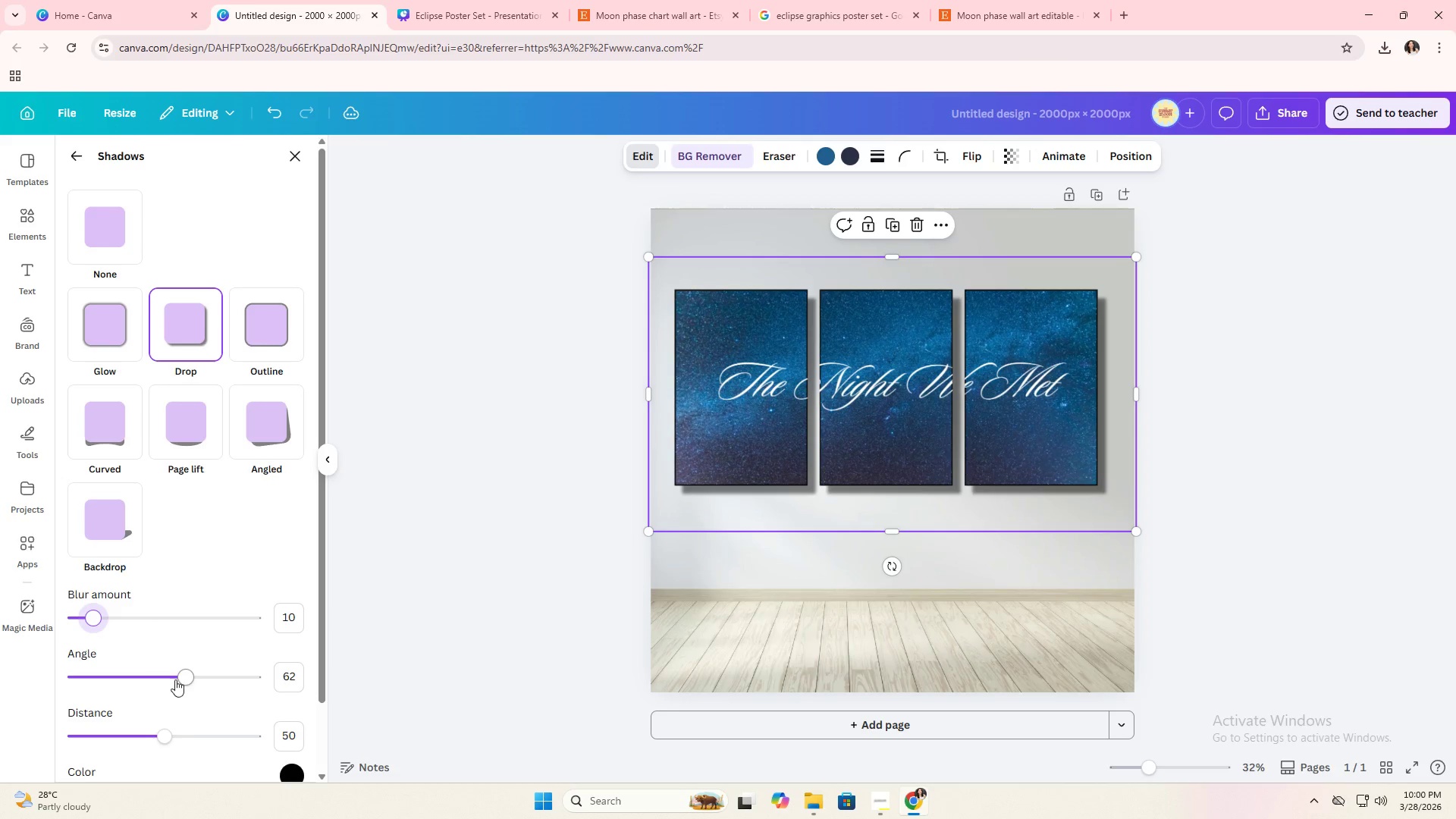 
left_click_drag(start_coordinate=[183, 678], to_coordinate=[187, 683])
 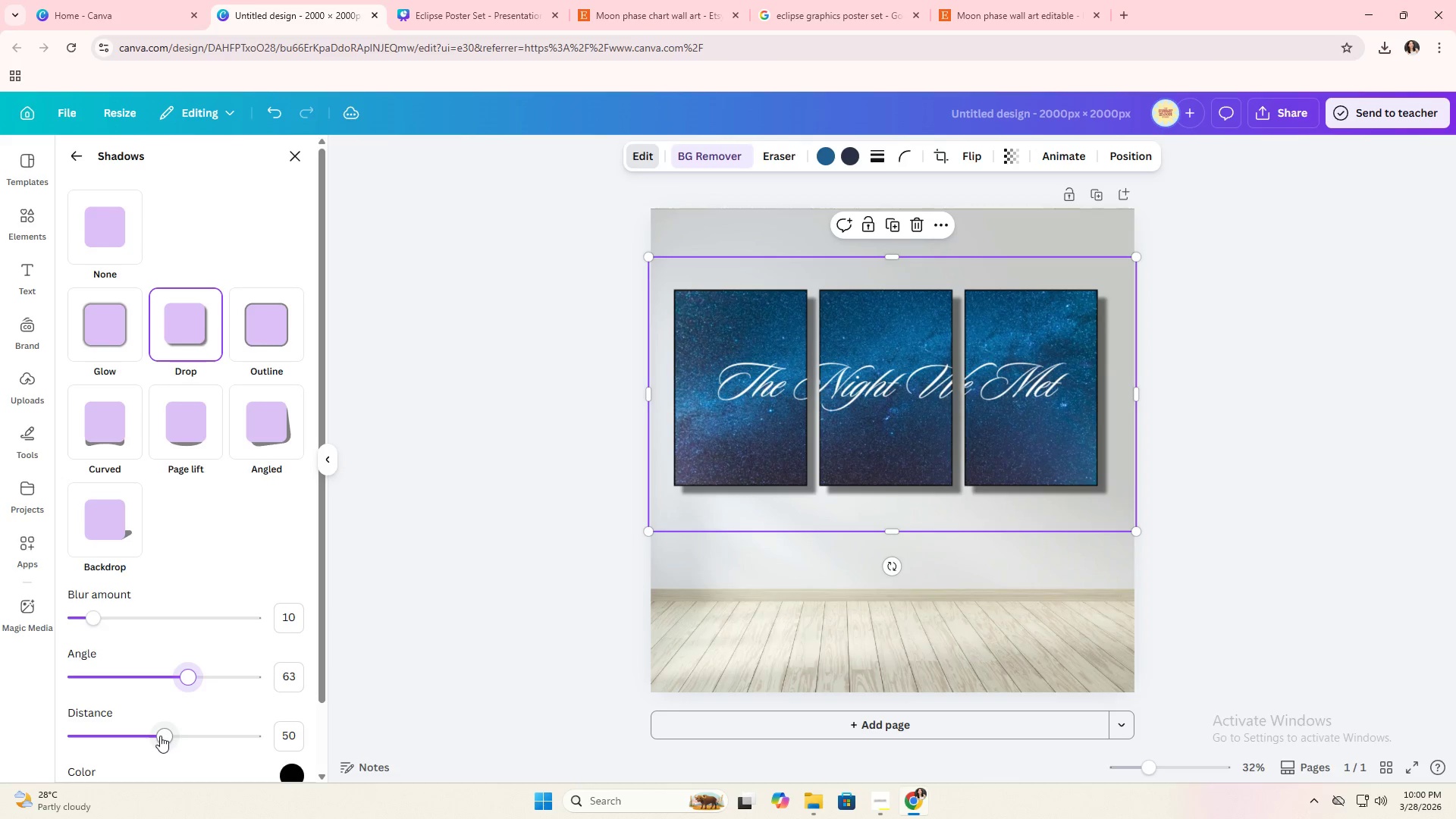 
left_click_drag(start_coordinate=[160, 736], to_coordinate=[82, 739])
 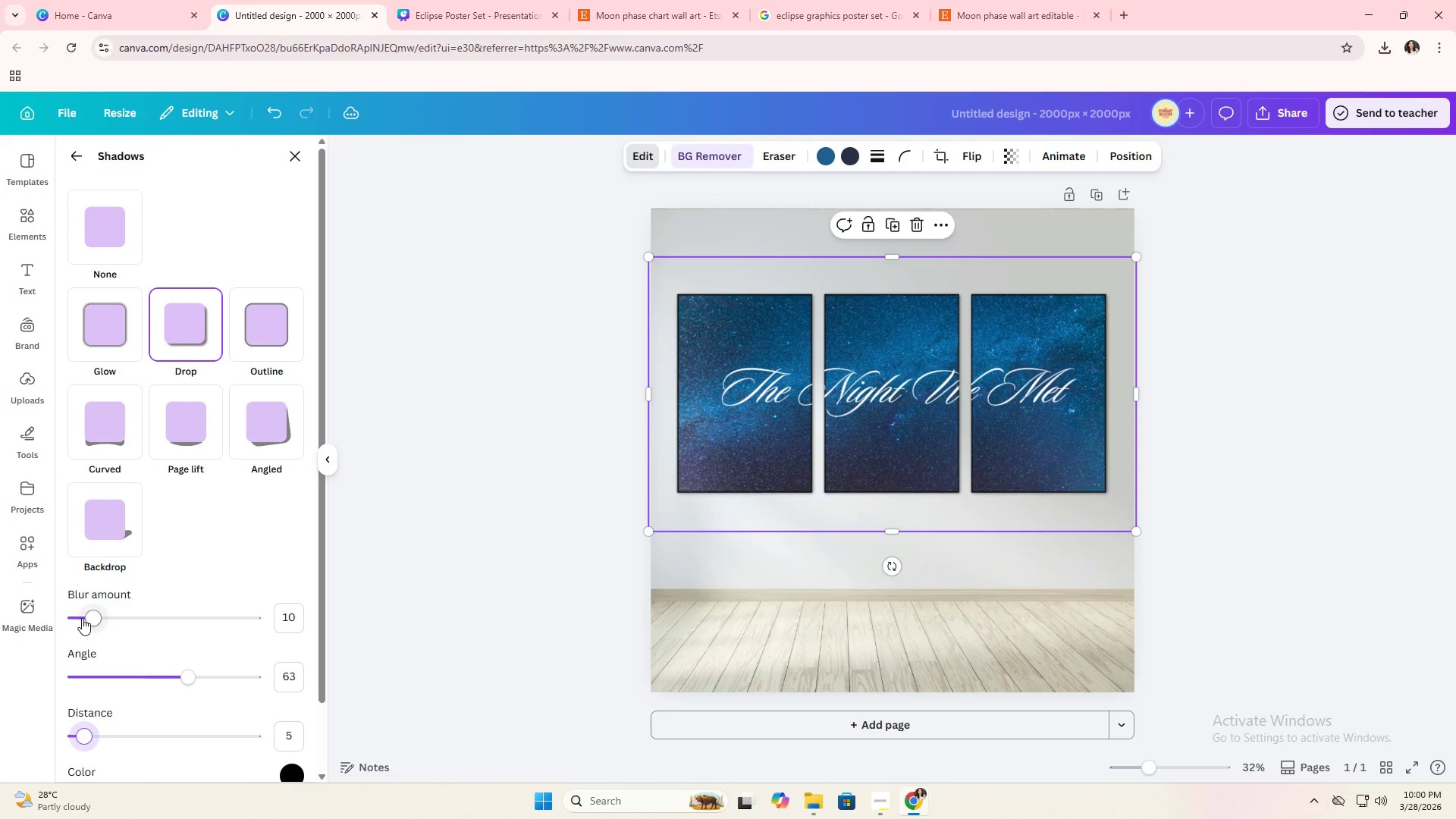 
left_click_drag(start_coordinate=[85, 620], to_coordinate=[78, 647])
 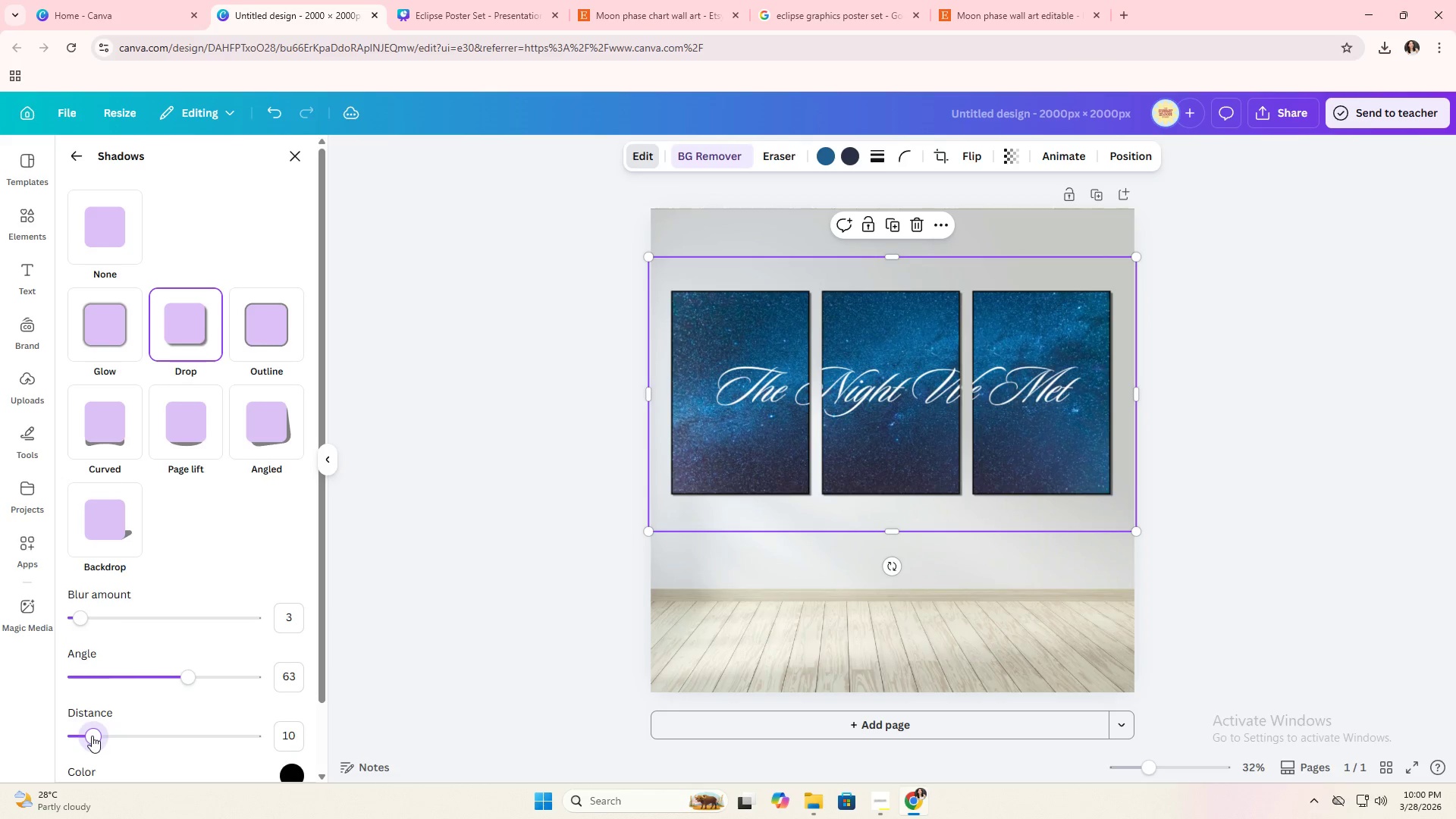 
double_click([453, 646])
 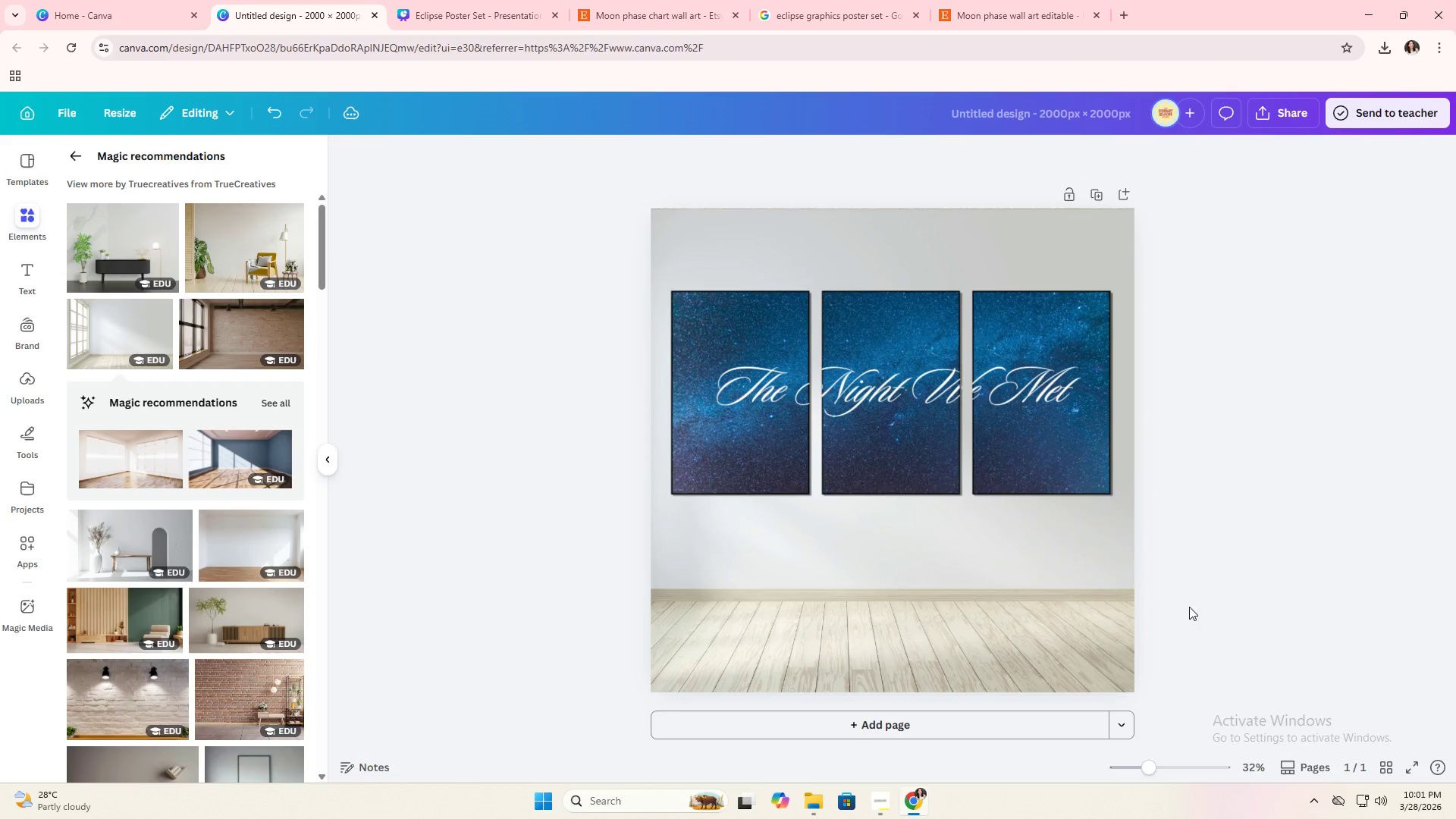 
double_click([1033, 486])
 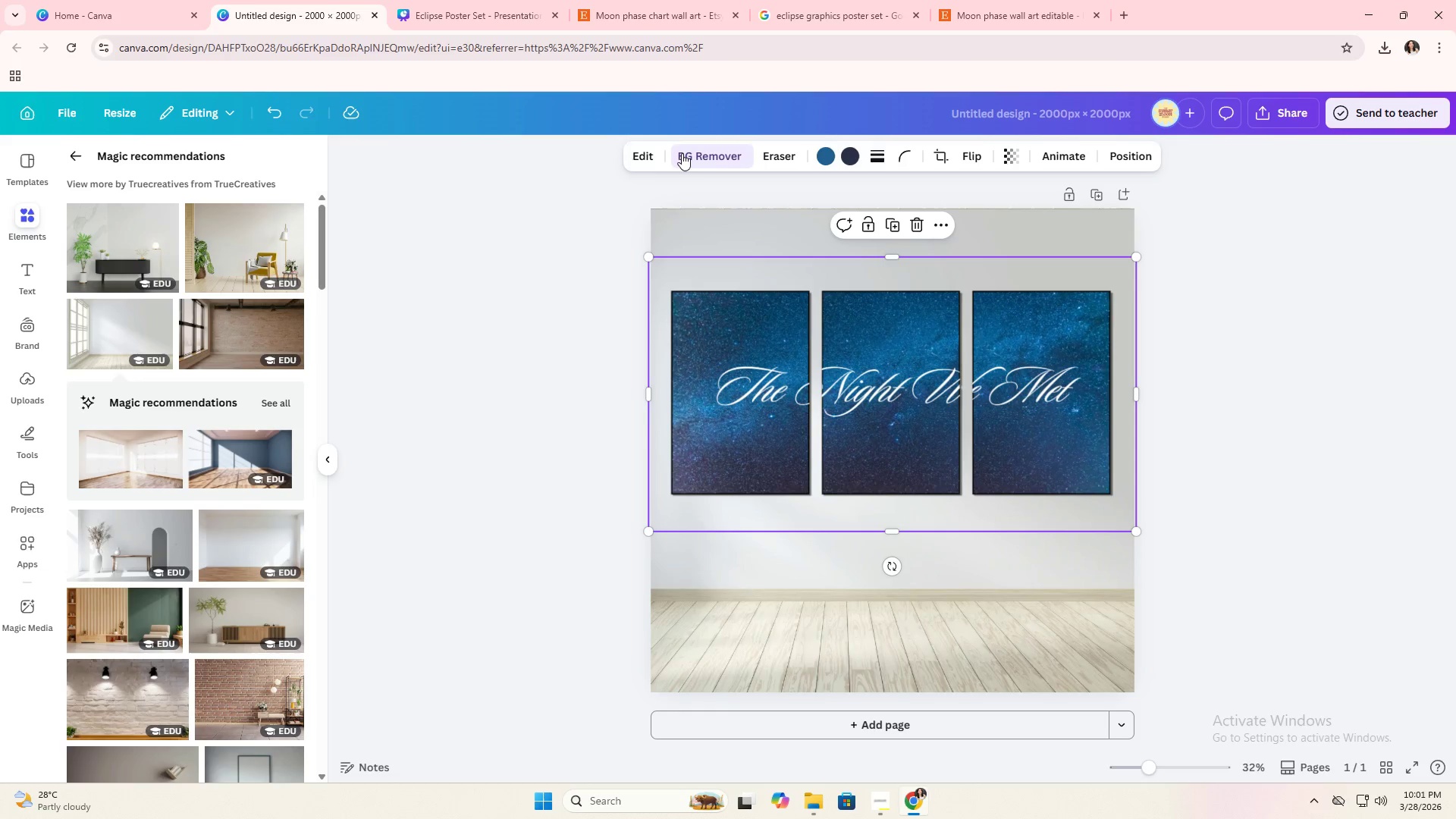 
left_click([650, 162])
 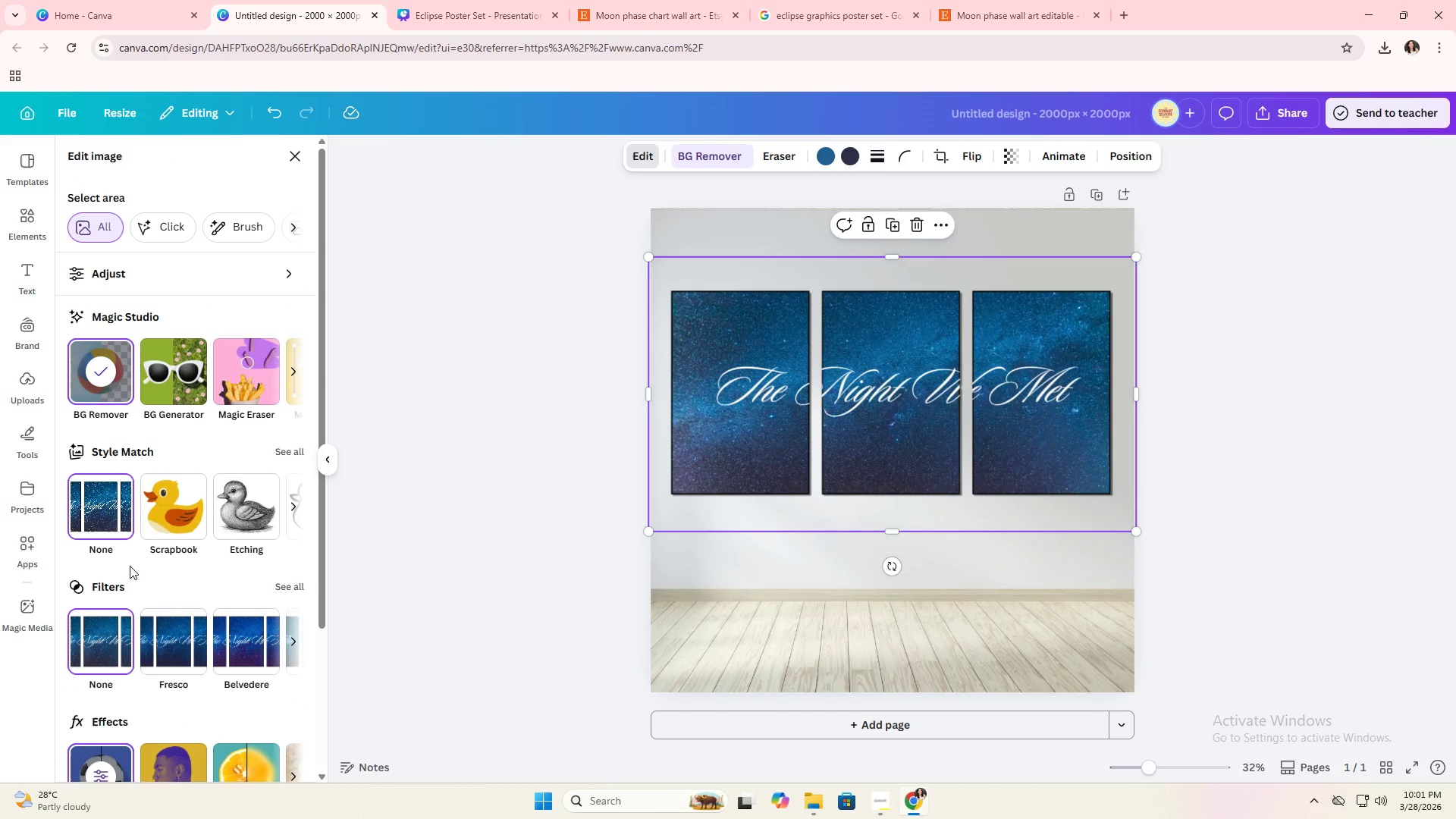 
left_click([102, 378])
 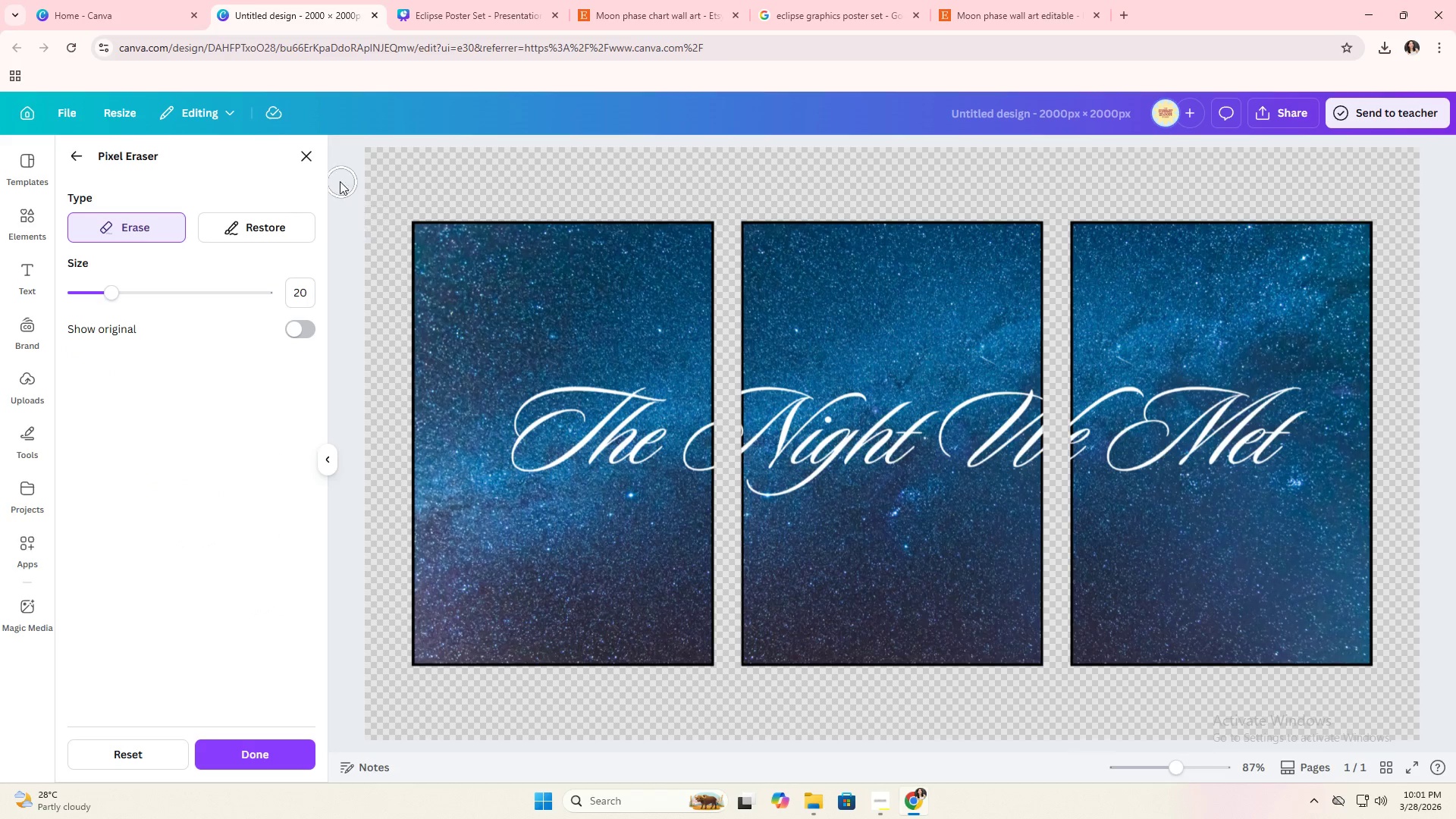 
left_click([302, 152])
 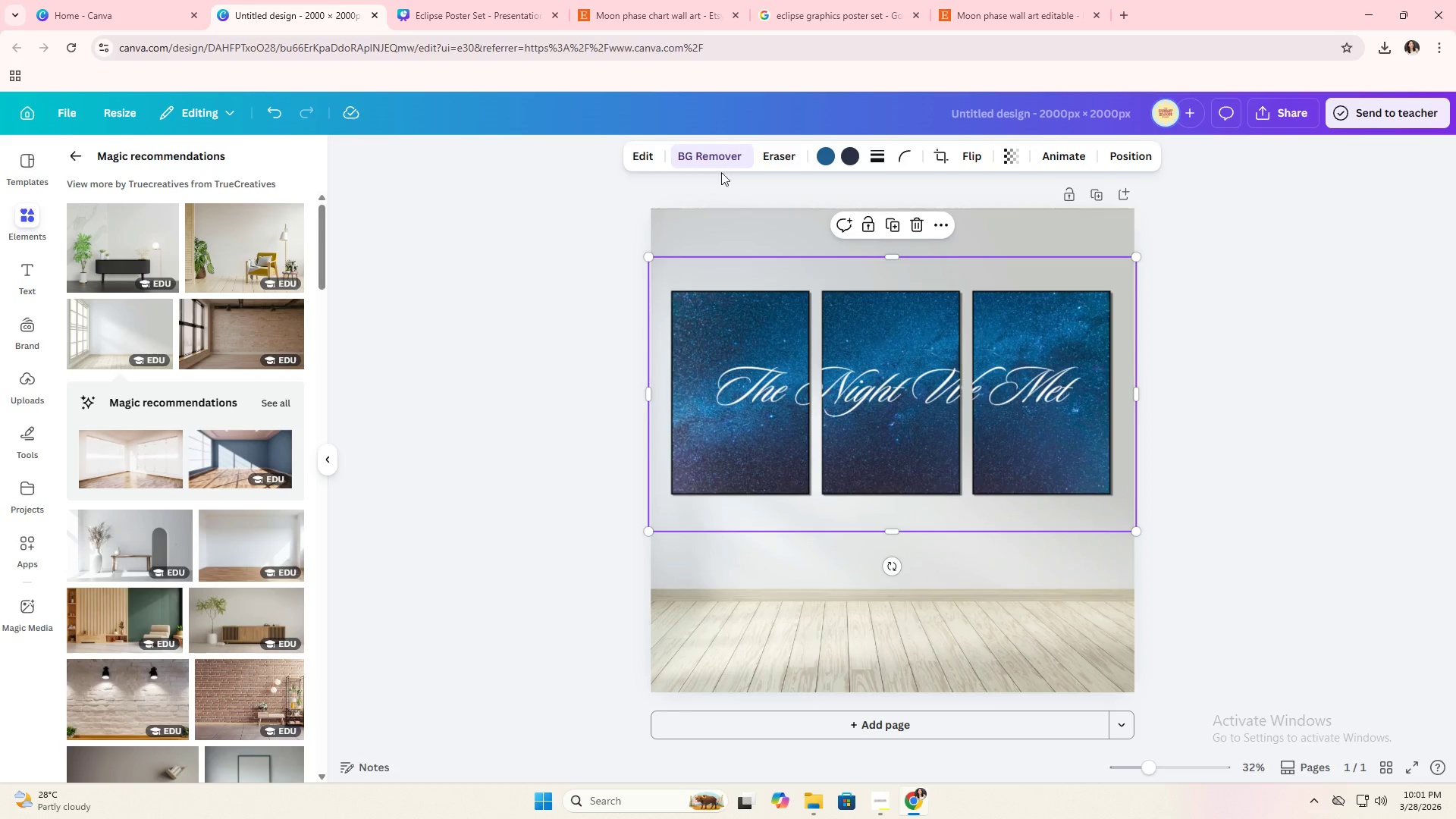 
left_click([647, 152])
 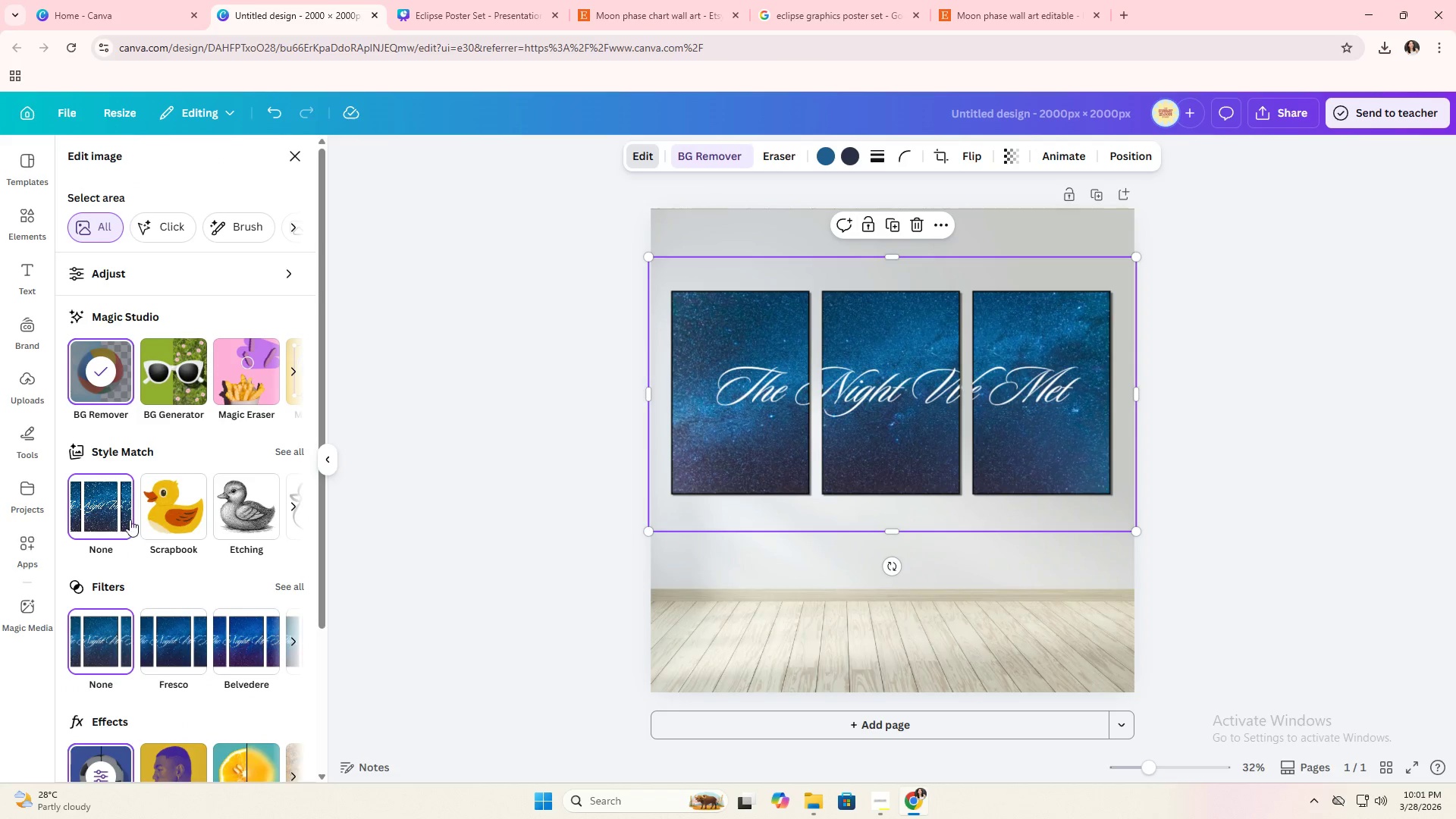 
scroll: coordinate [144, 592], scroll_direction: down, amount: 1.0
 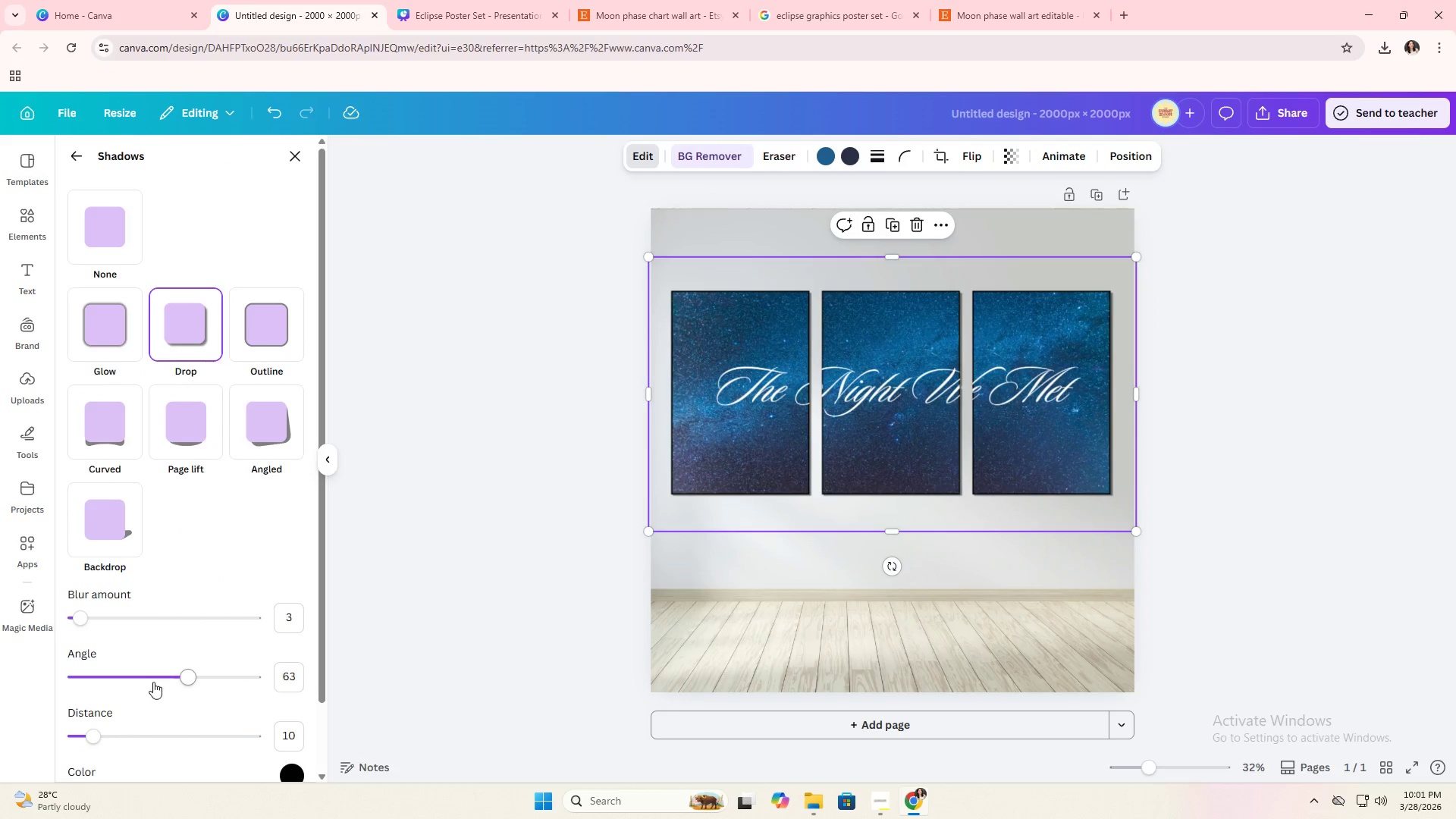 
left_click_drag(start_coordinate=[180, 679], to_coordinate=[181, 686])
 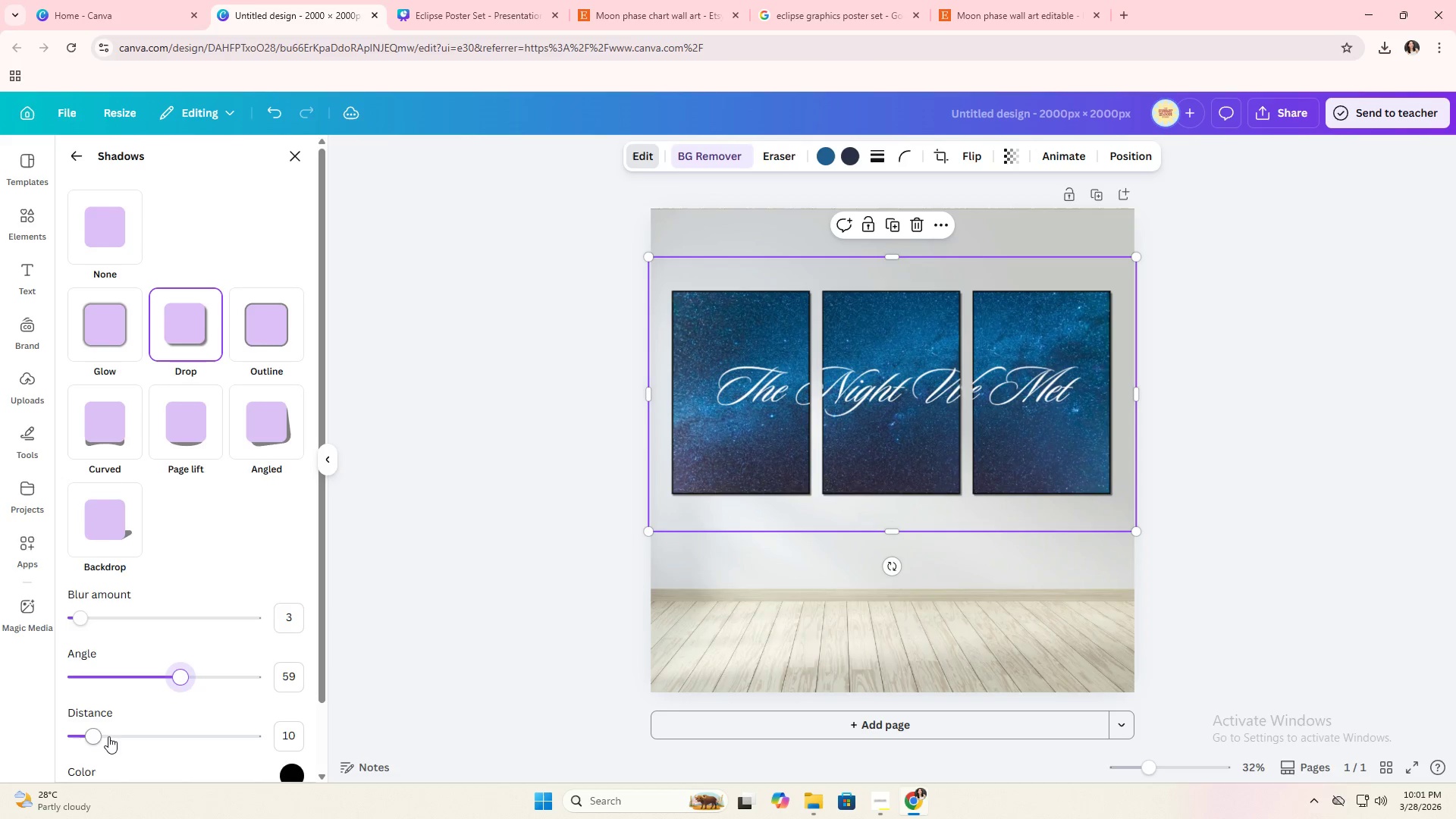 
left_click_drag(start_coordinate=[92, 737], to_coordinate=[86, 739])
 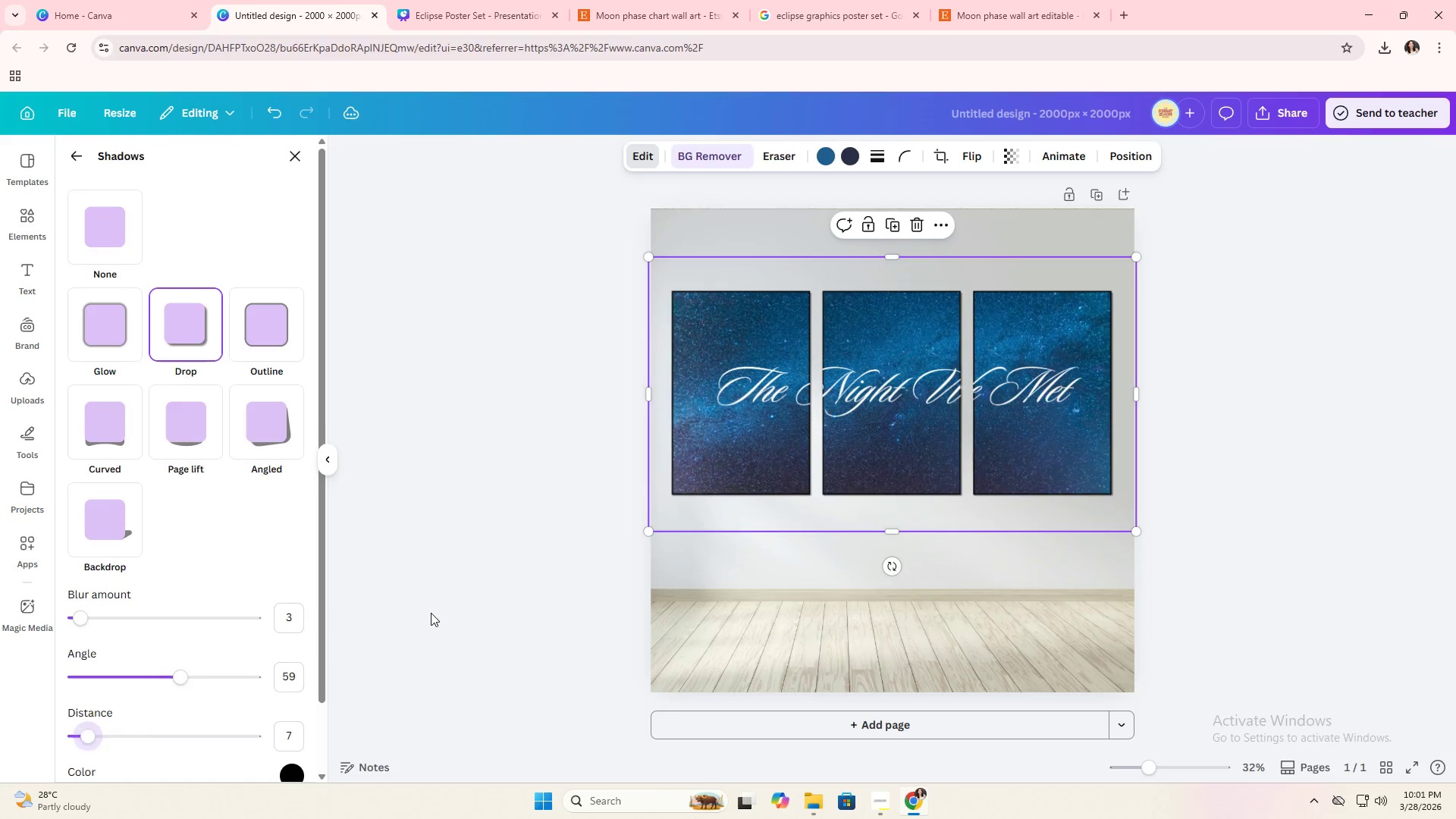 
double_click([431, 613])
 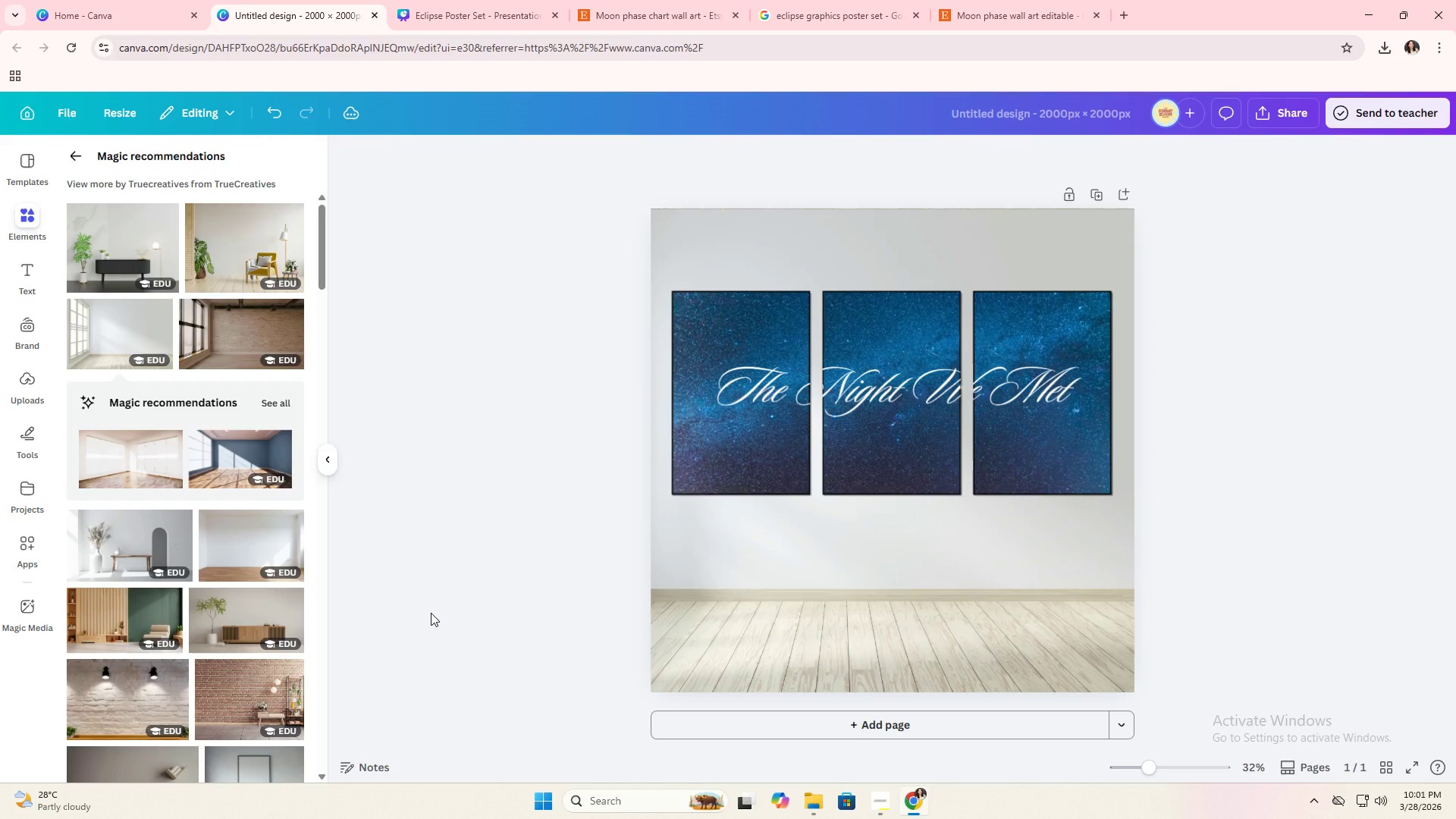 
triple_click([431, 613])